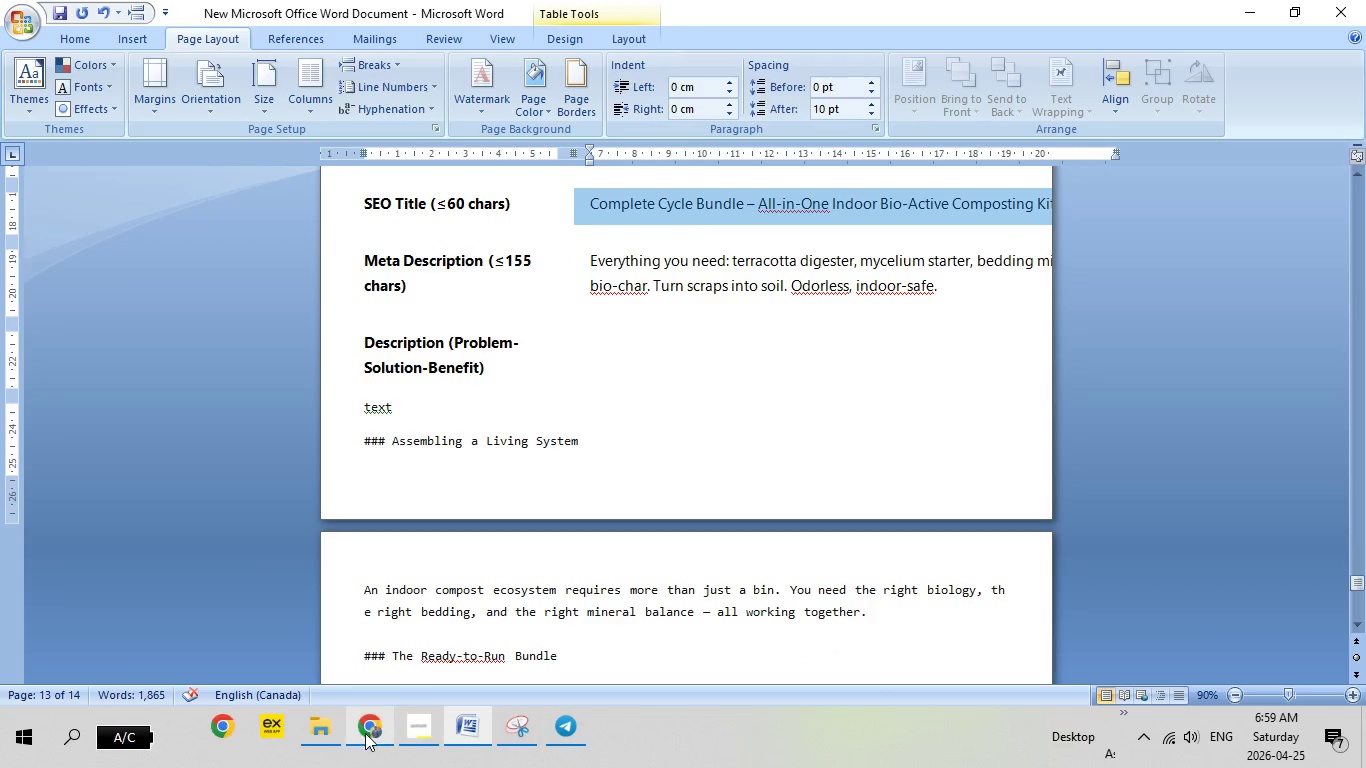 
left_click([365, 733])
 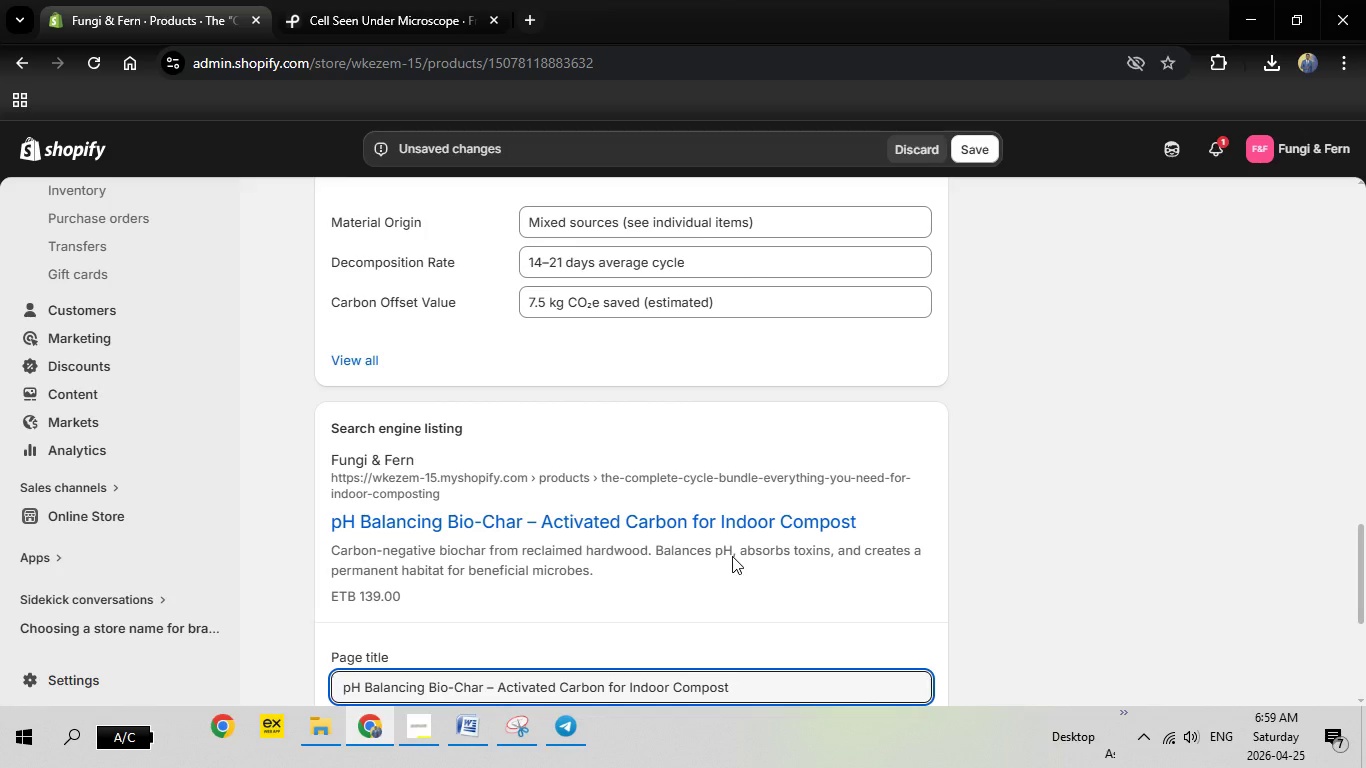 
scroll: coordinate [727, 563], scroll_direction: down, amount: 11.0
 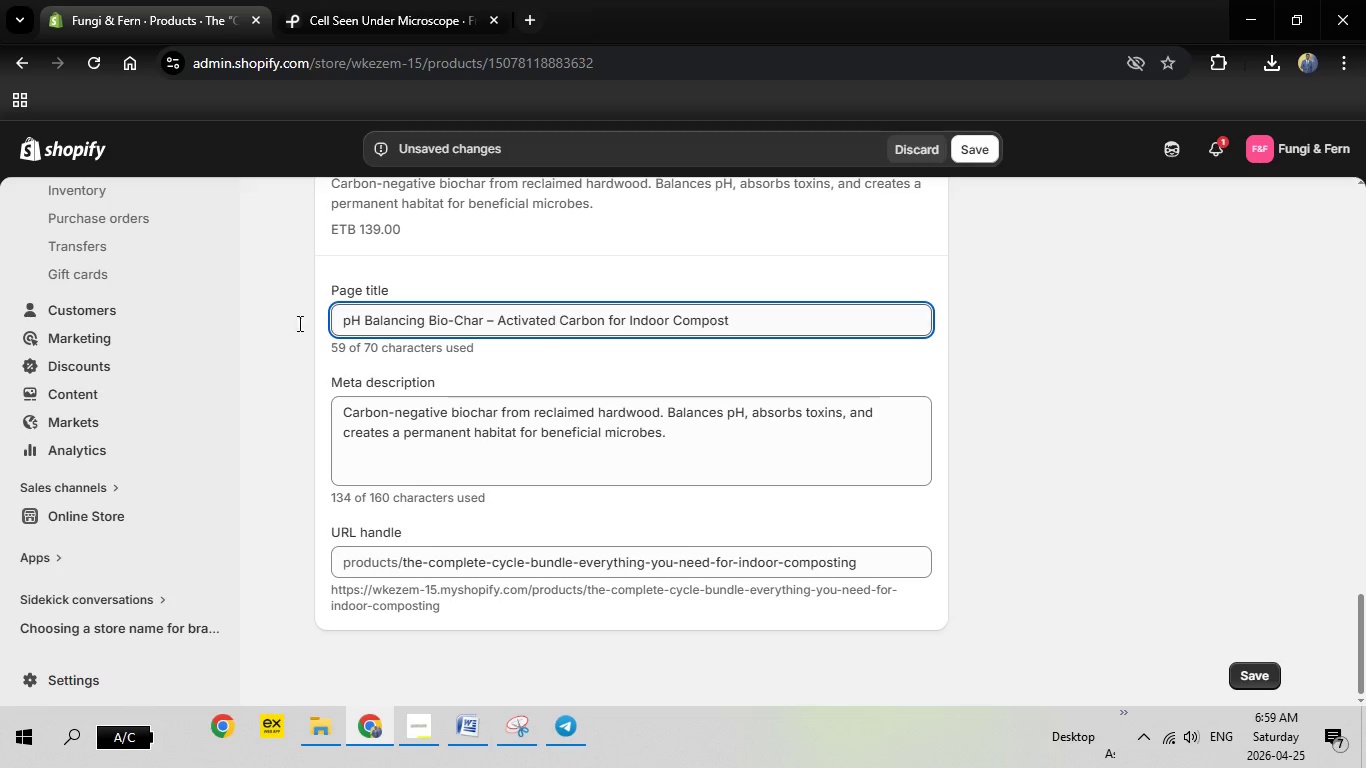 
left_click_drag(start_coordinate=[732, 323], to_coordinate=[79, 323])
 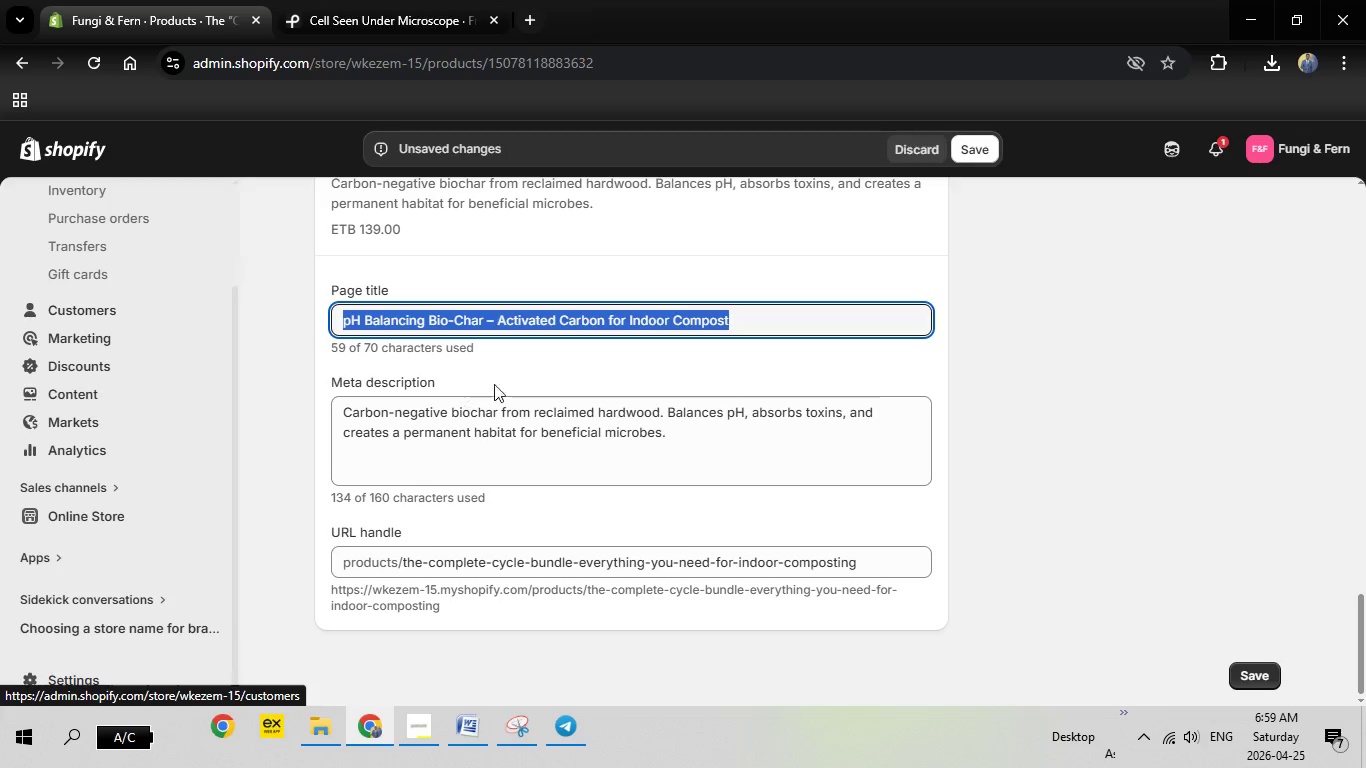 
key(Backspace)
 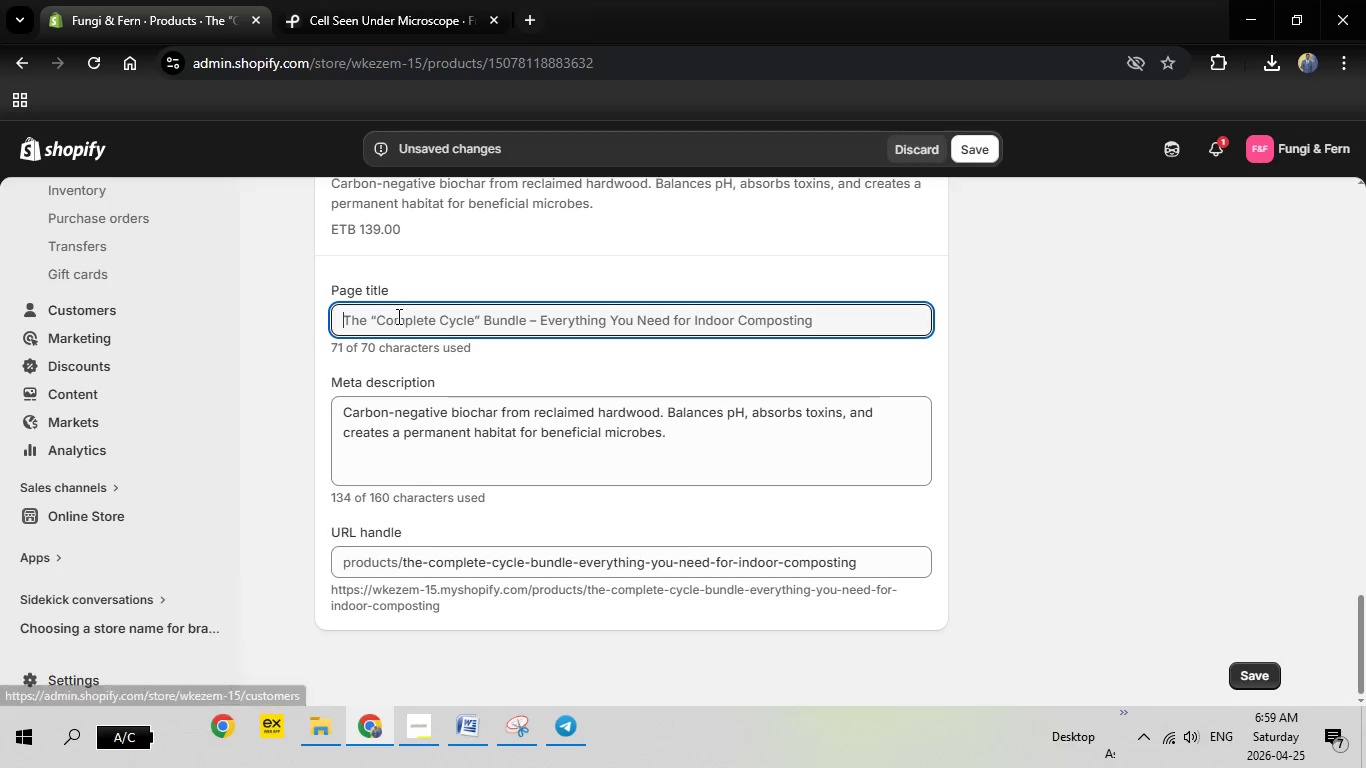 
right_click([397, 316])
 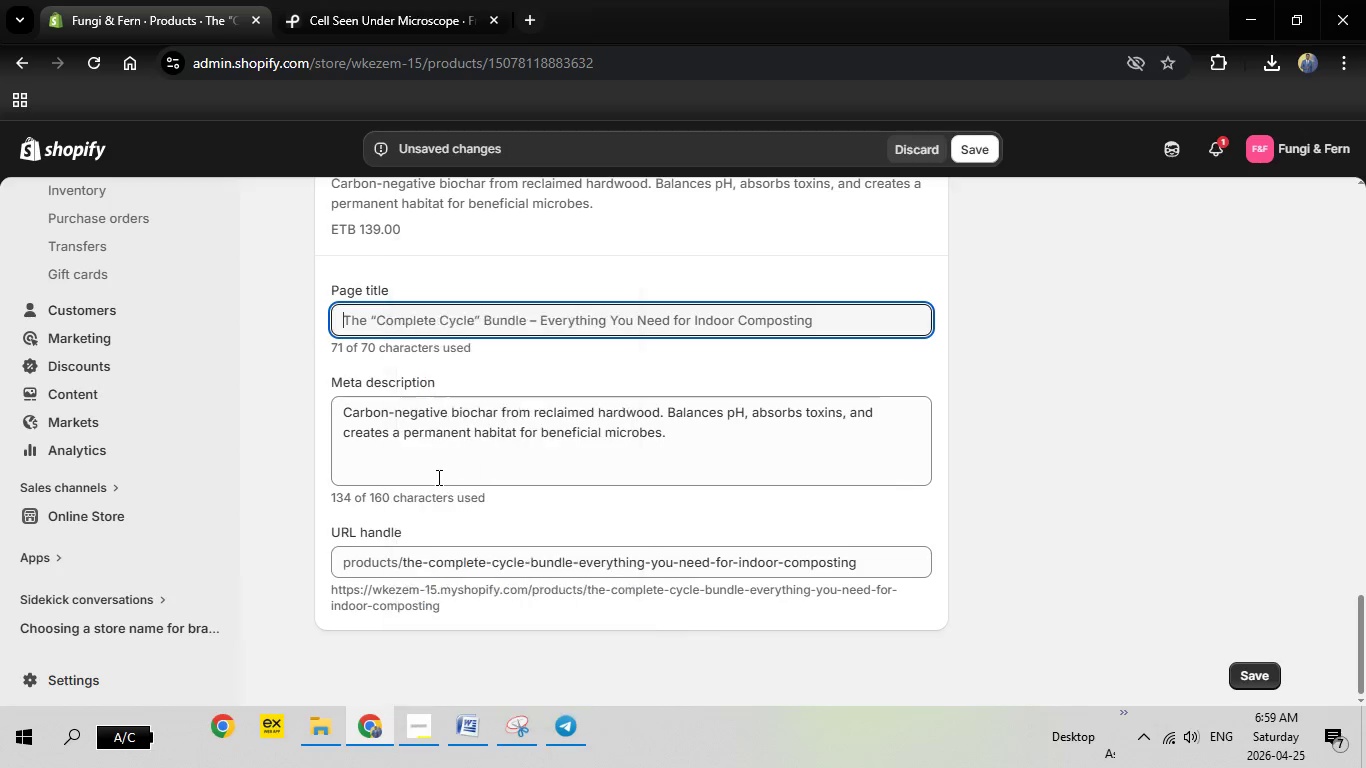 
left_click([437, 477])
 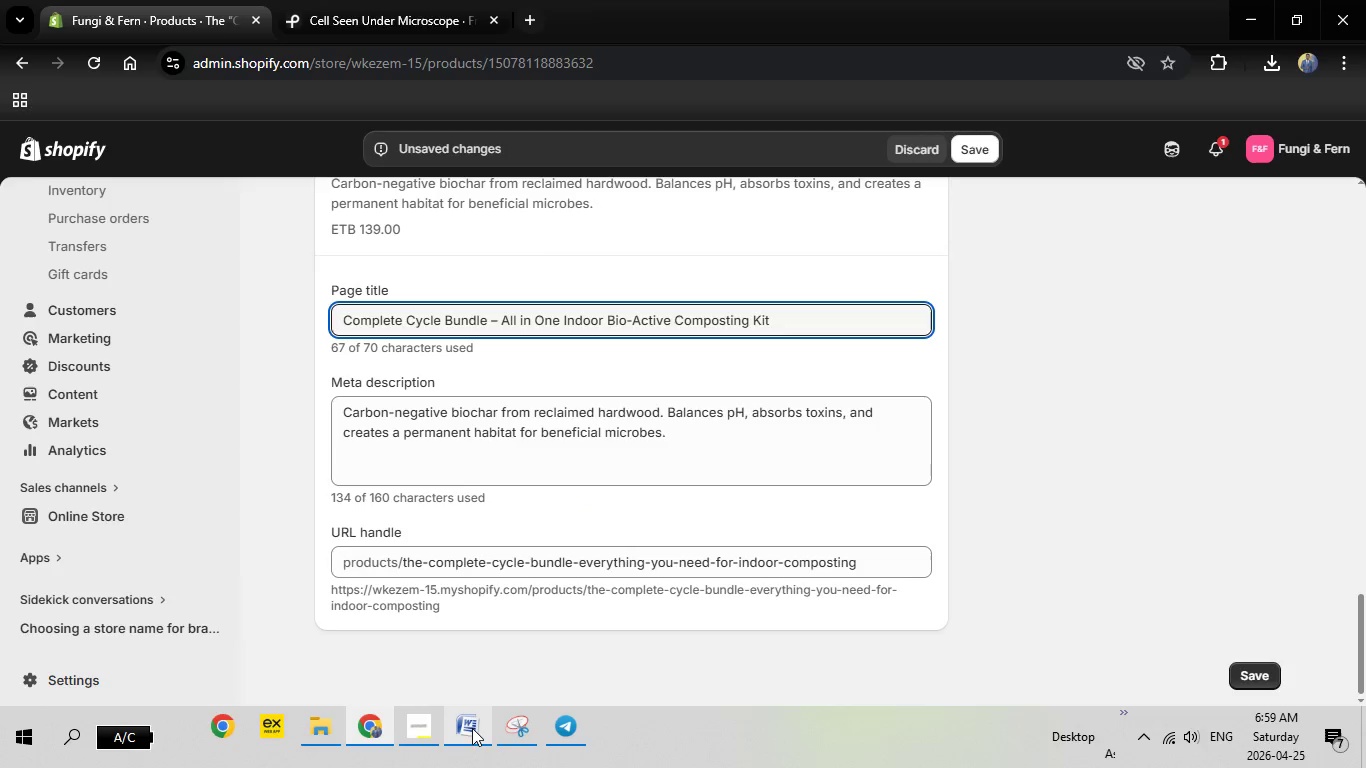 
left_click([472, 728])
 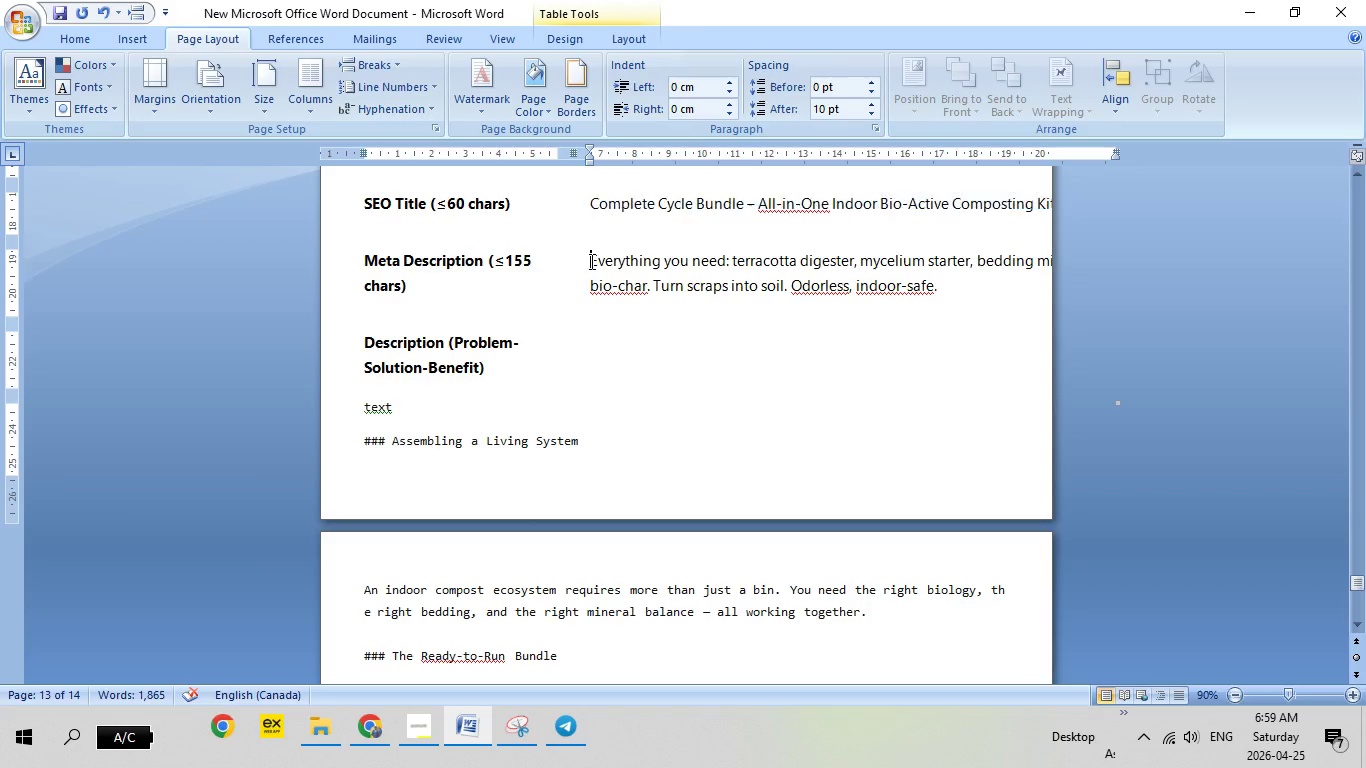 
left_click([590, 261])
 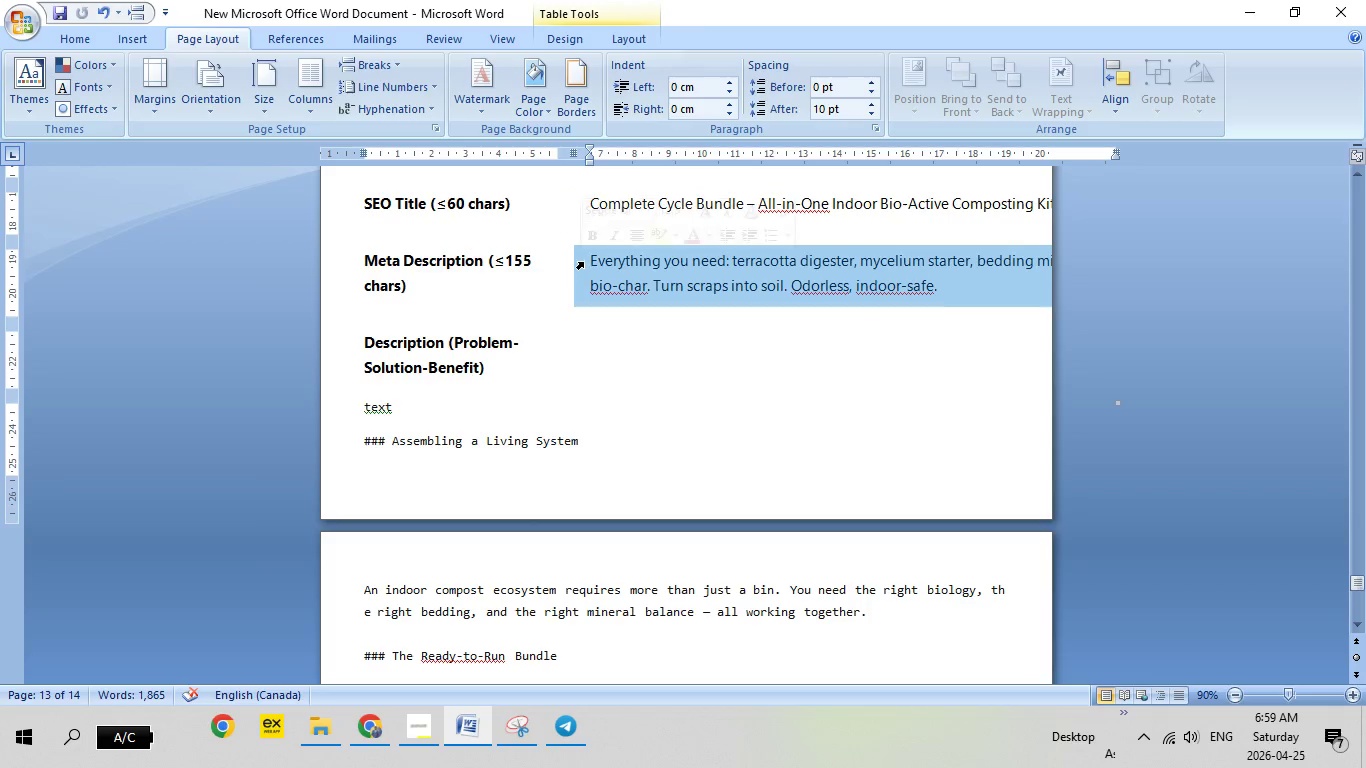 
left_click([581, 264])
 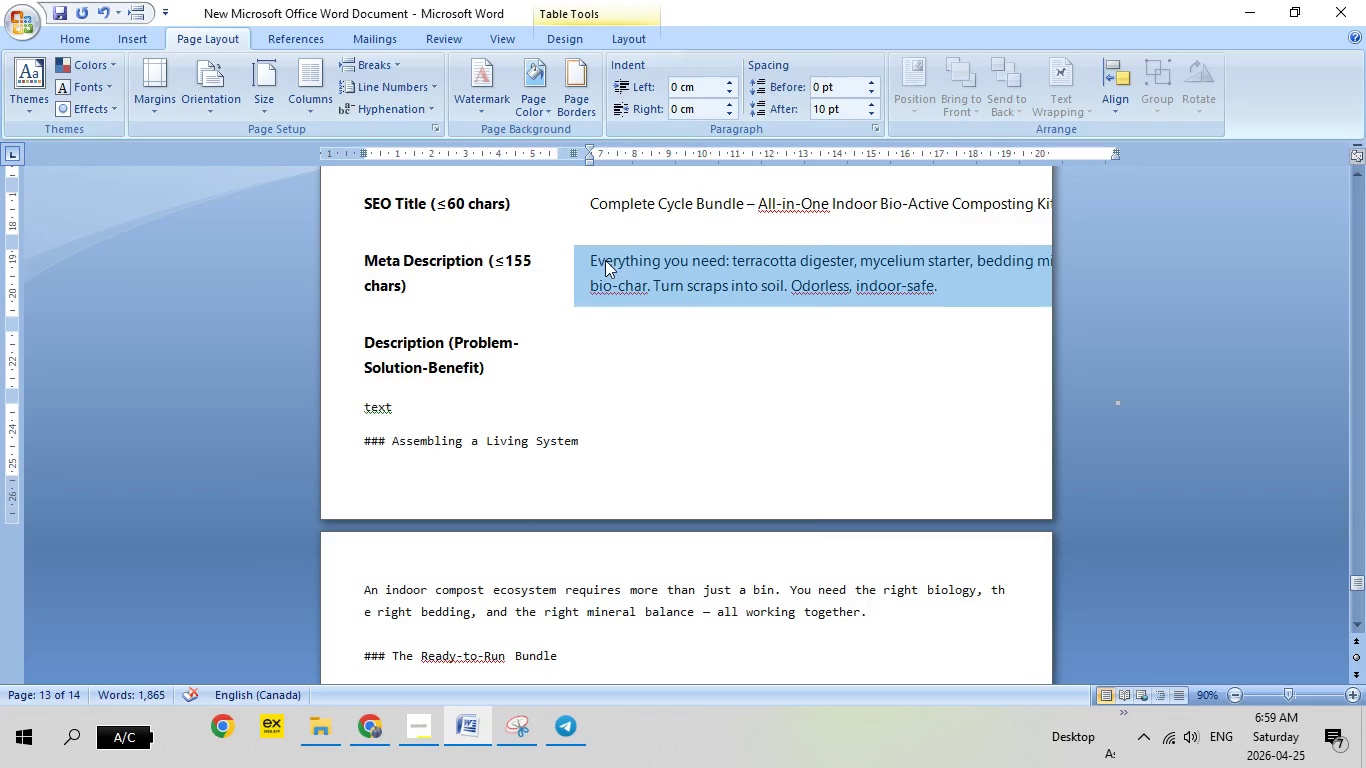 
right_click([596, 261])
 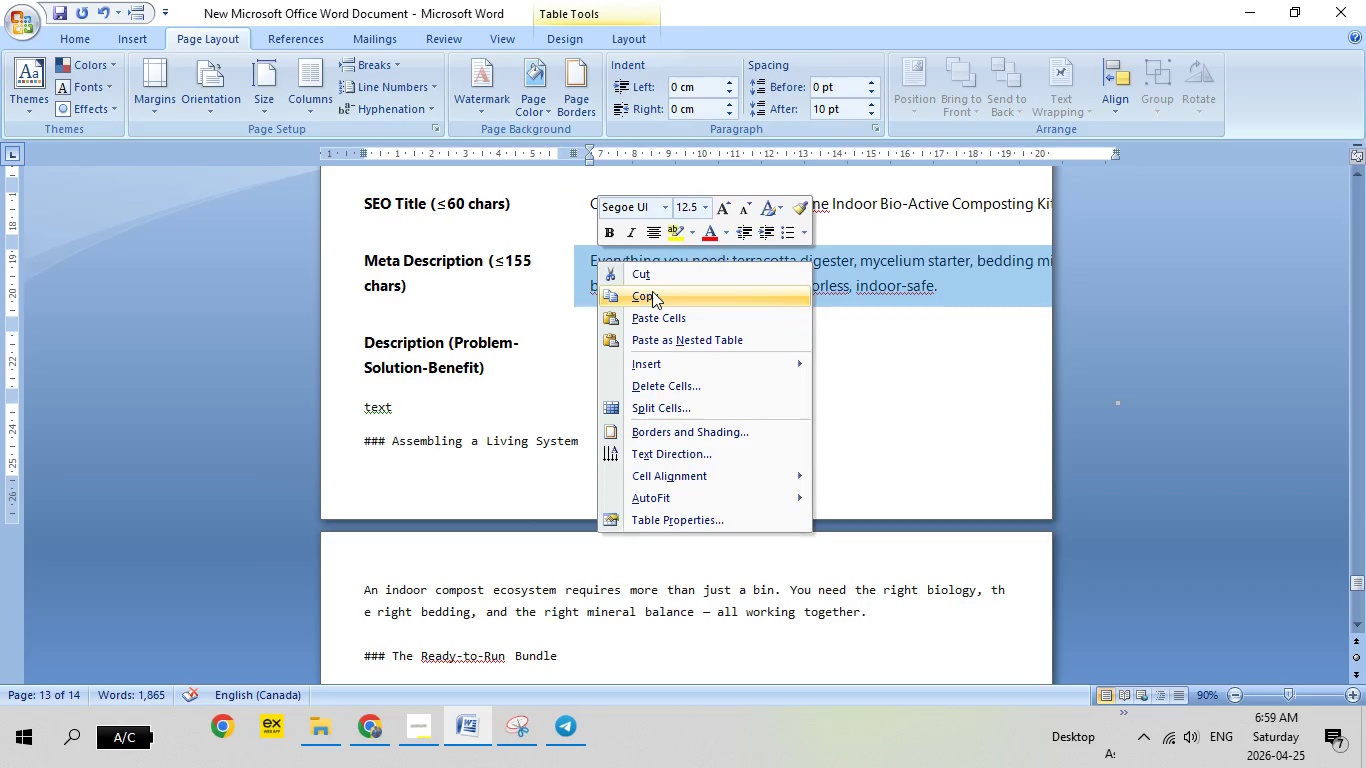 
left_click([652, 291])
 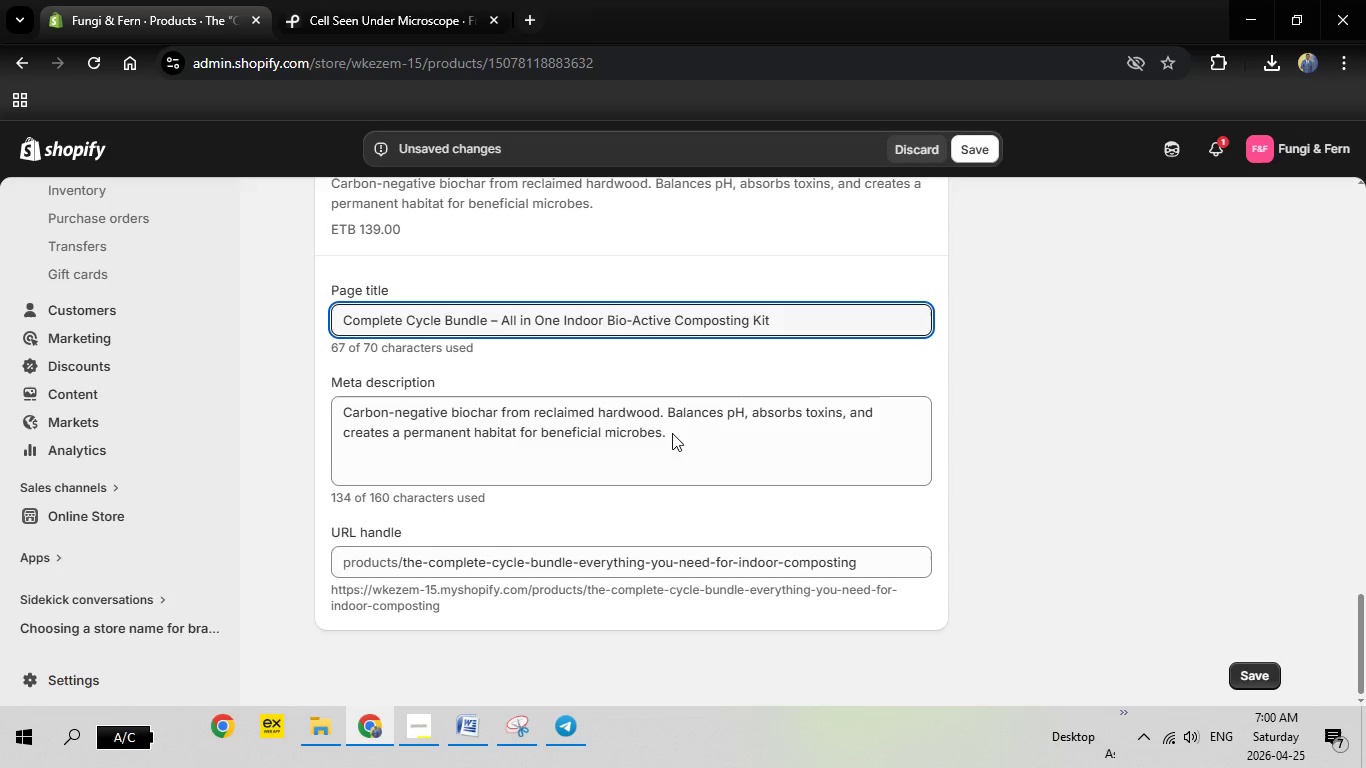 
left_click([678, 429])
 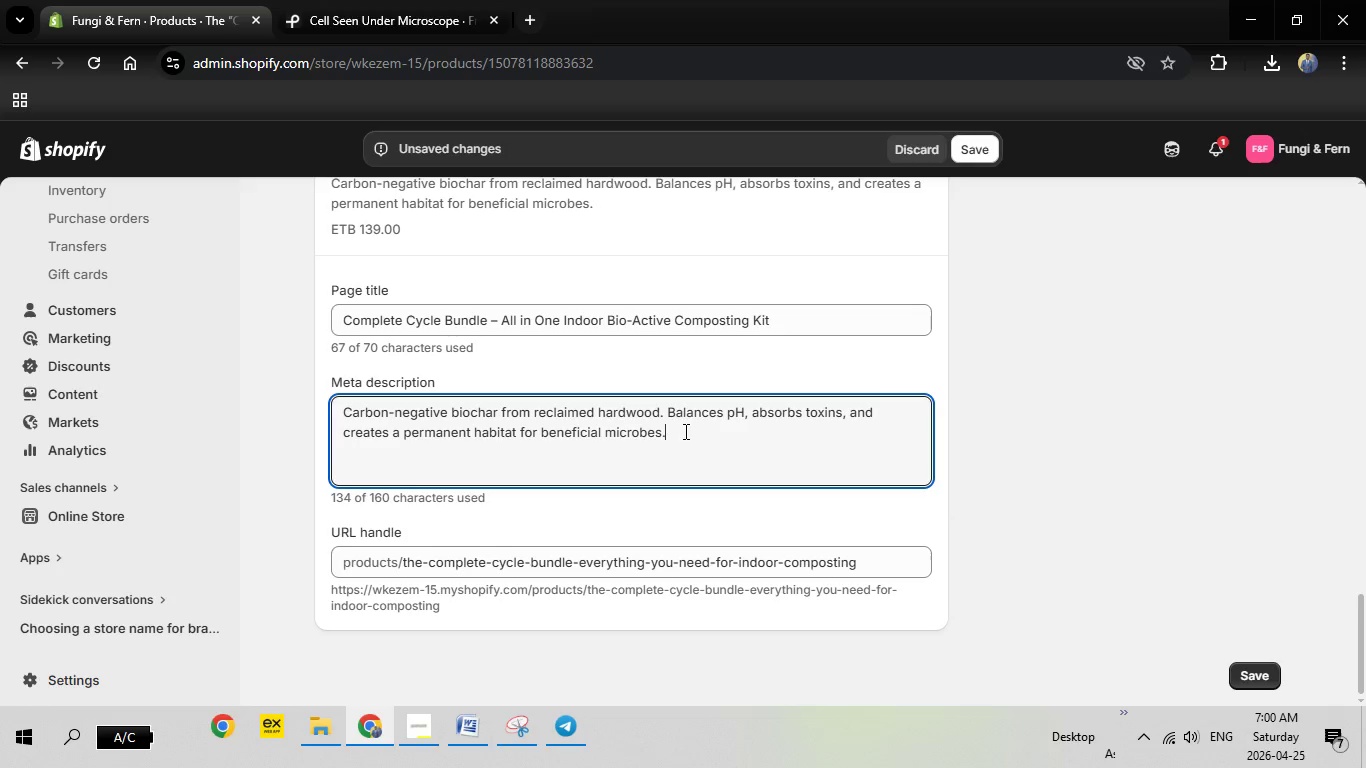 
left_click_drag(start_coordinate=[684, 431], to_coordinate=[333, 402])
 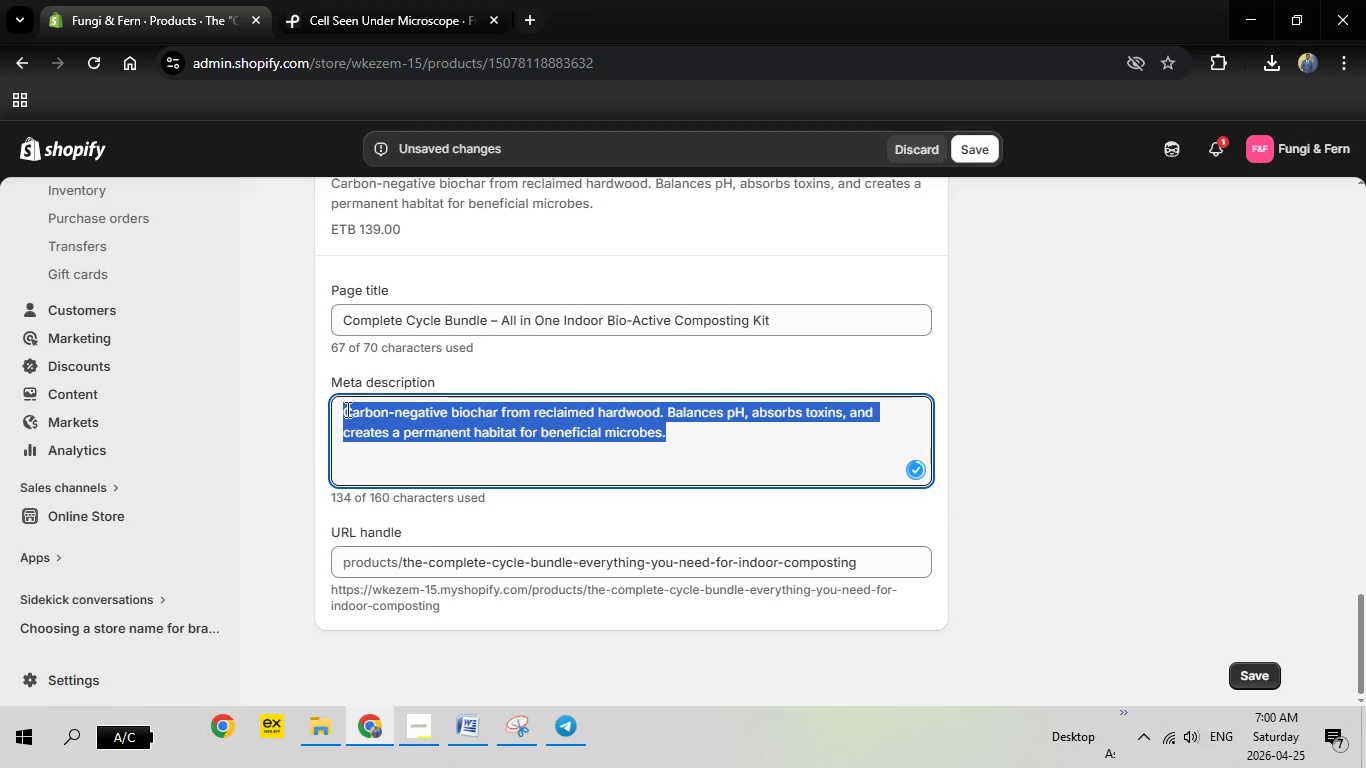 
key(Backspace)
 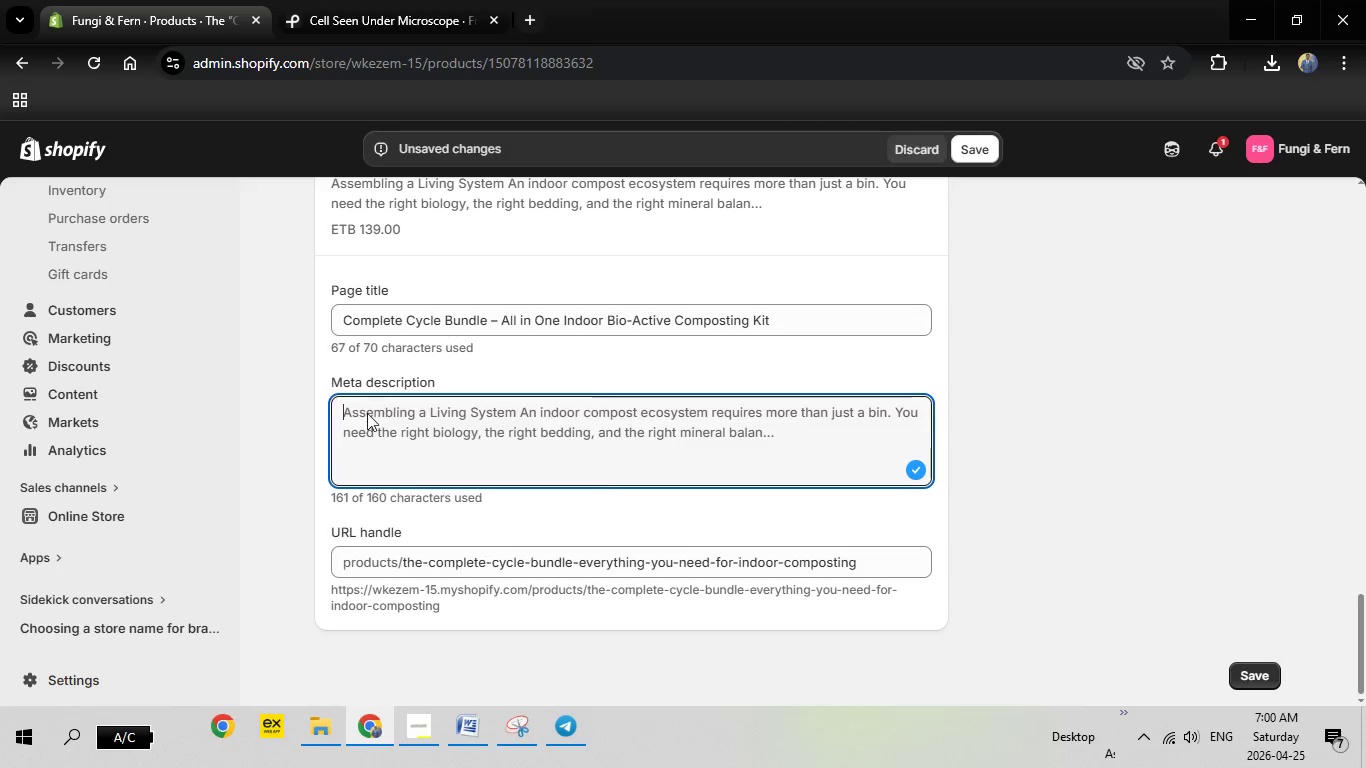 
right_click([367, 413])
 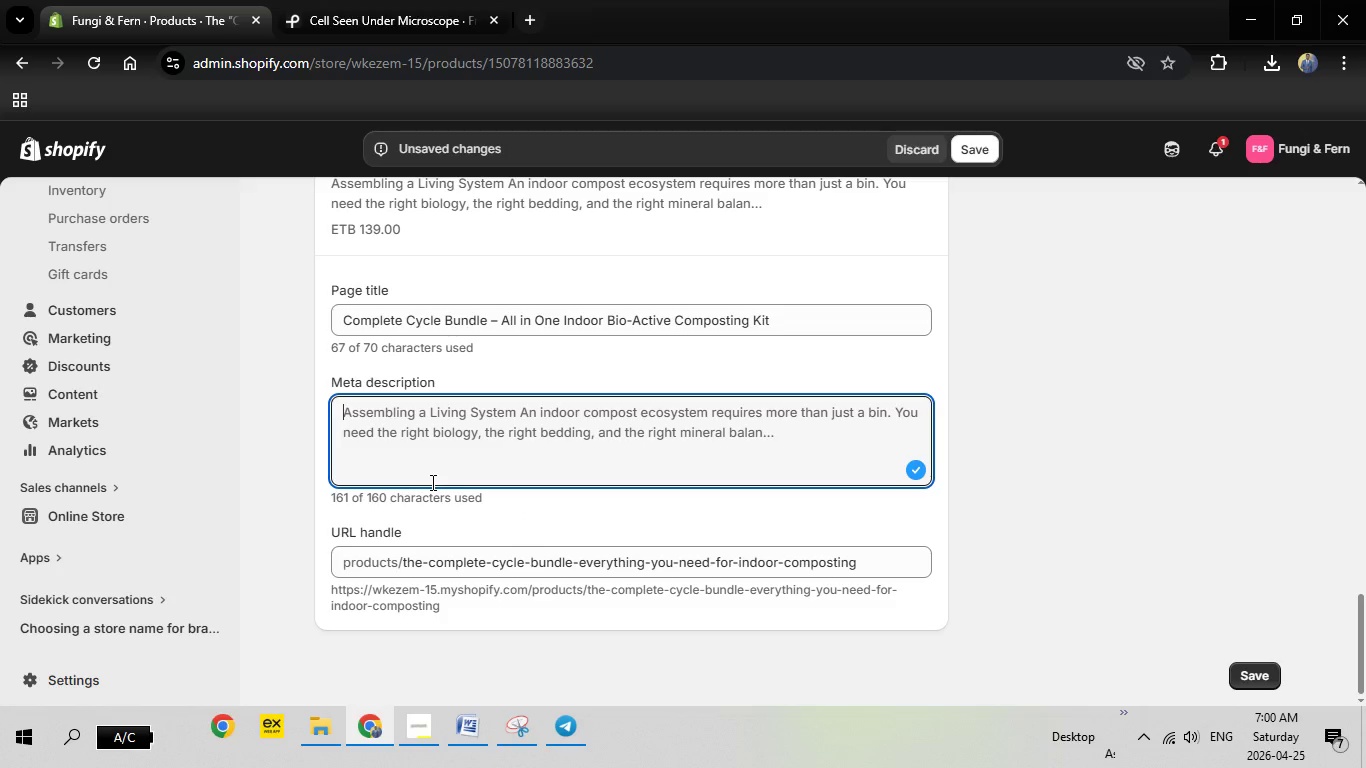 
left_click([431, 482])
 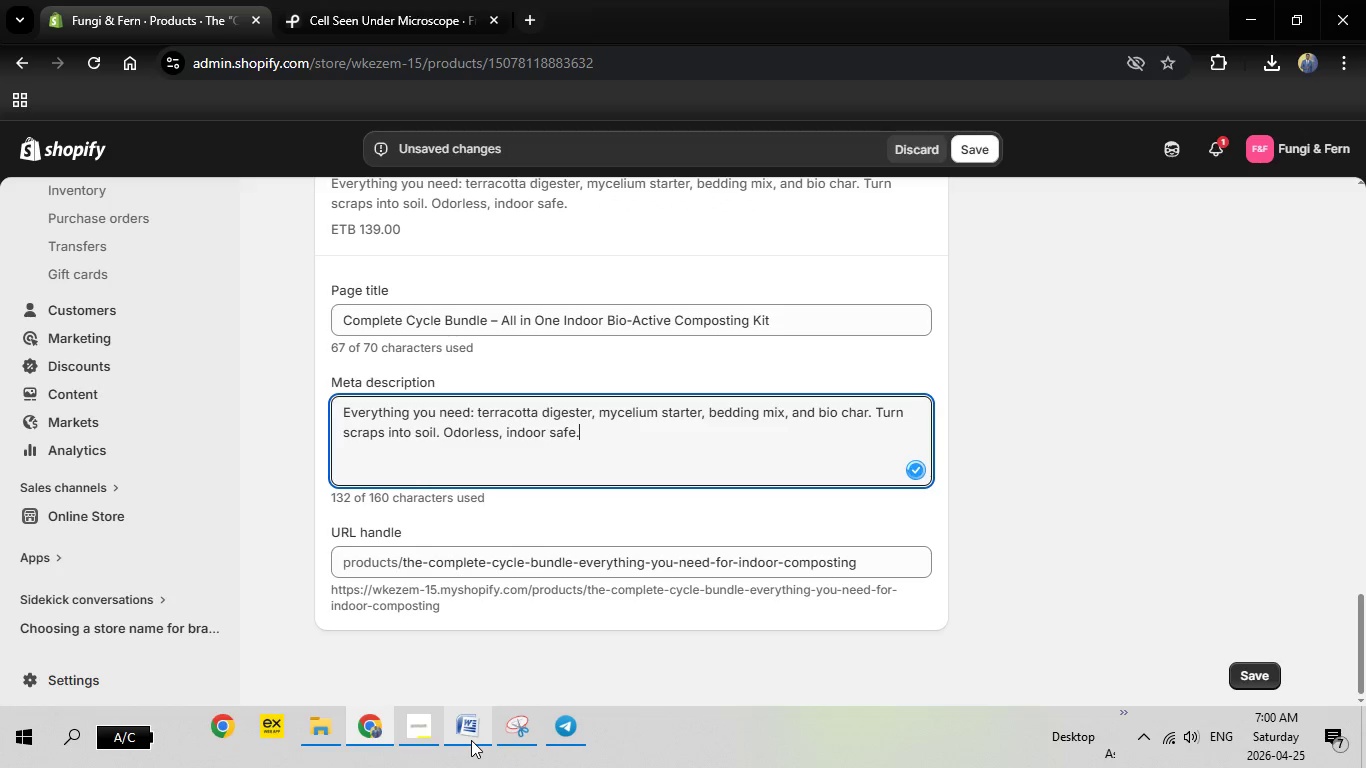 
left_click([471, 740])
 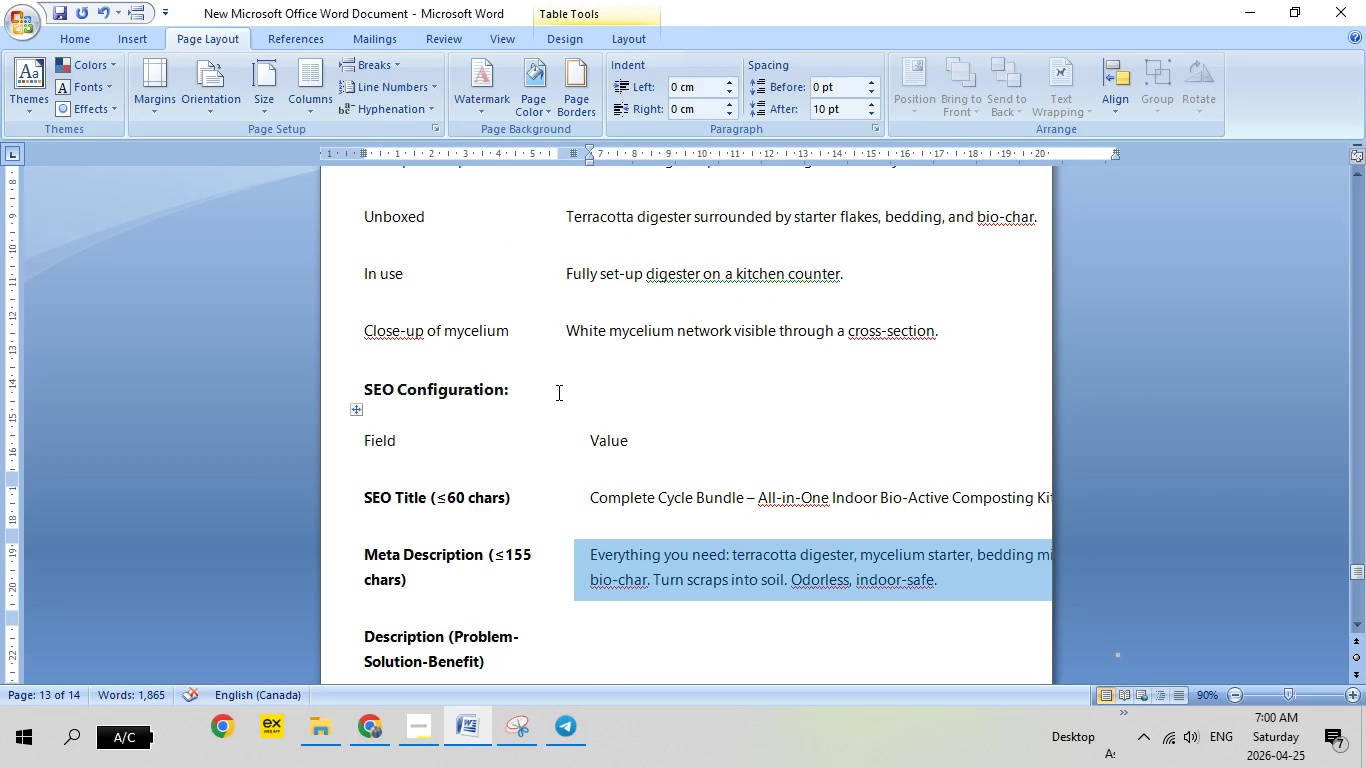 
scroll: coordinate [559, 399], scroll_direction: up, amount: 30.0
 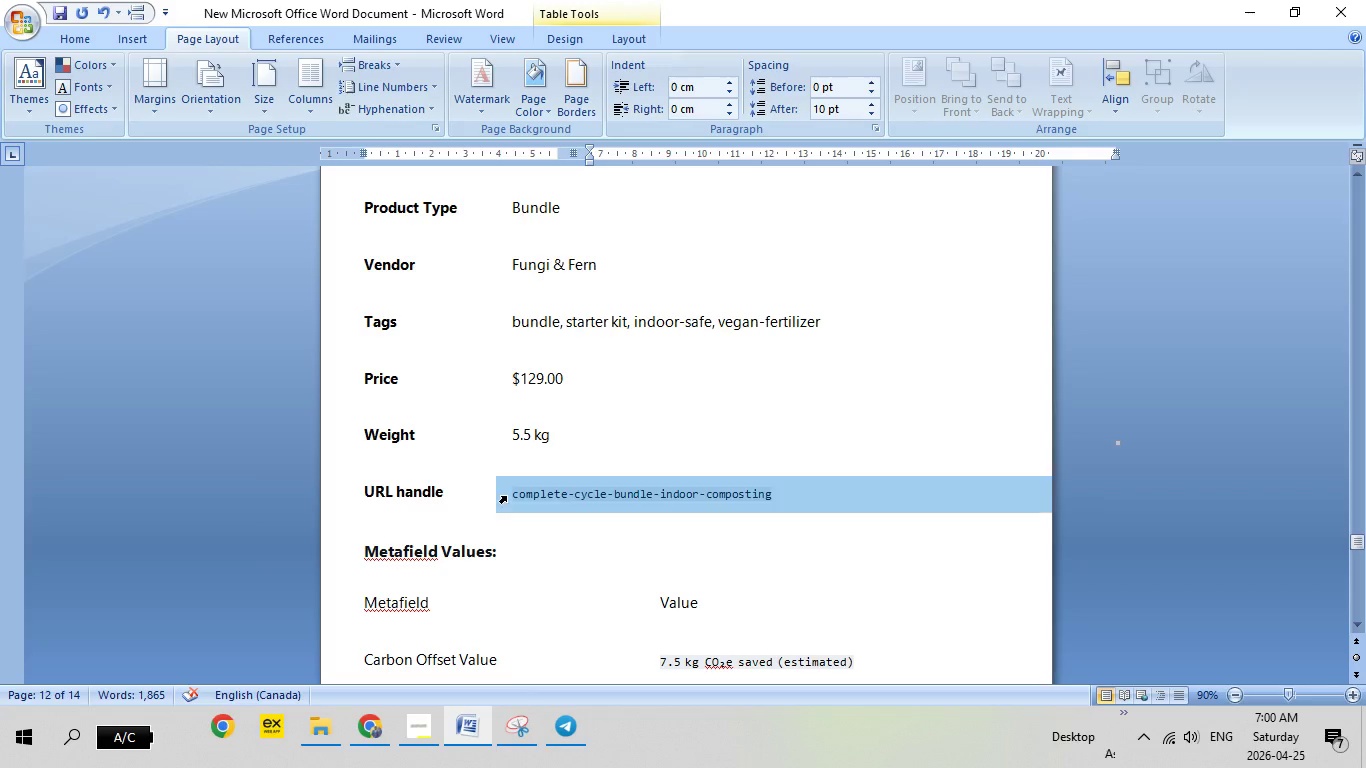 
left_click([506, 496])
 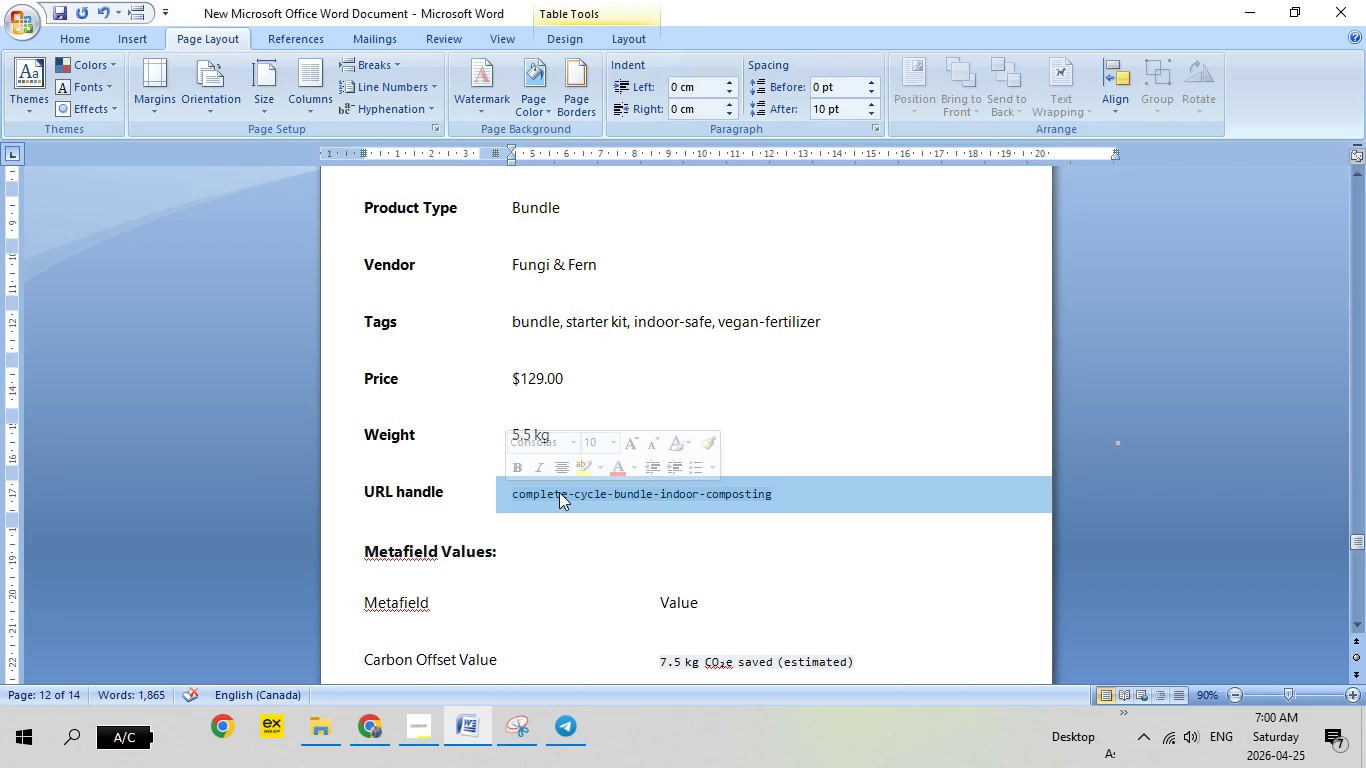 
mouse_move([561, 471])
 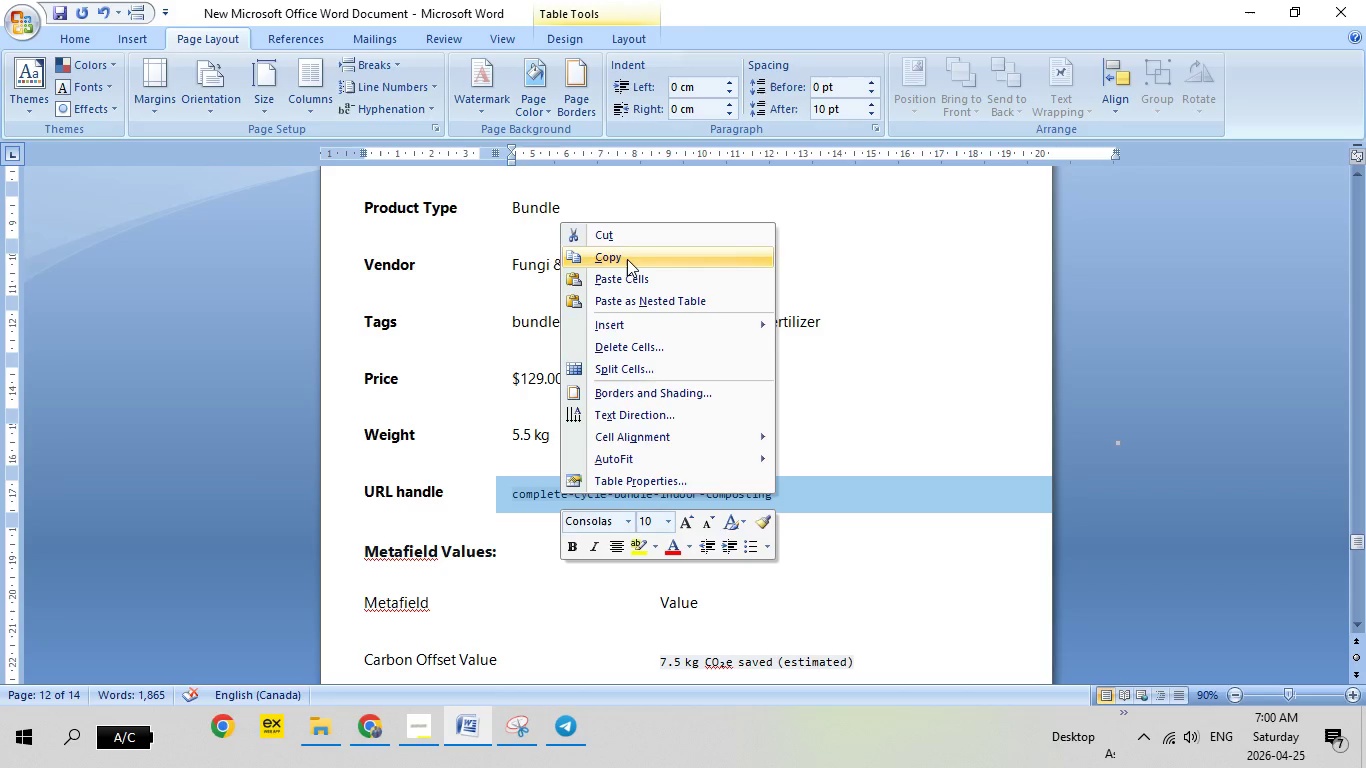 
left_click([627, 259])
 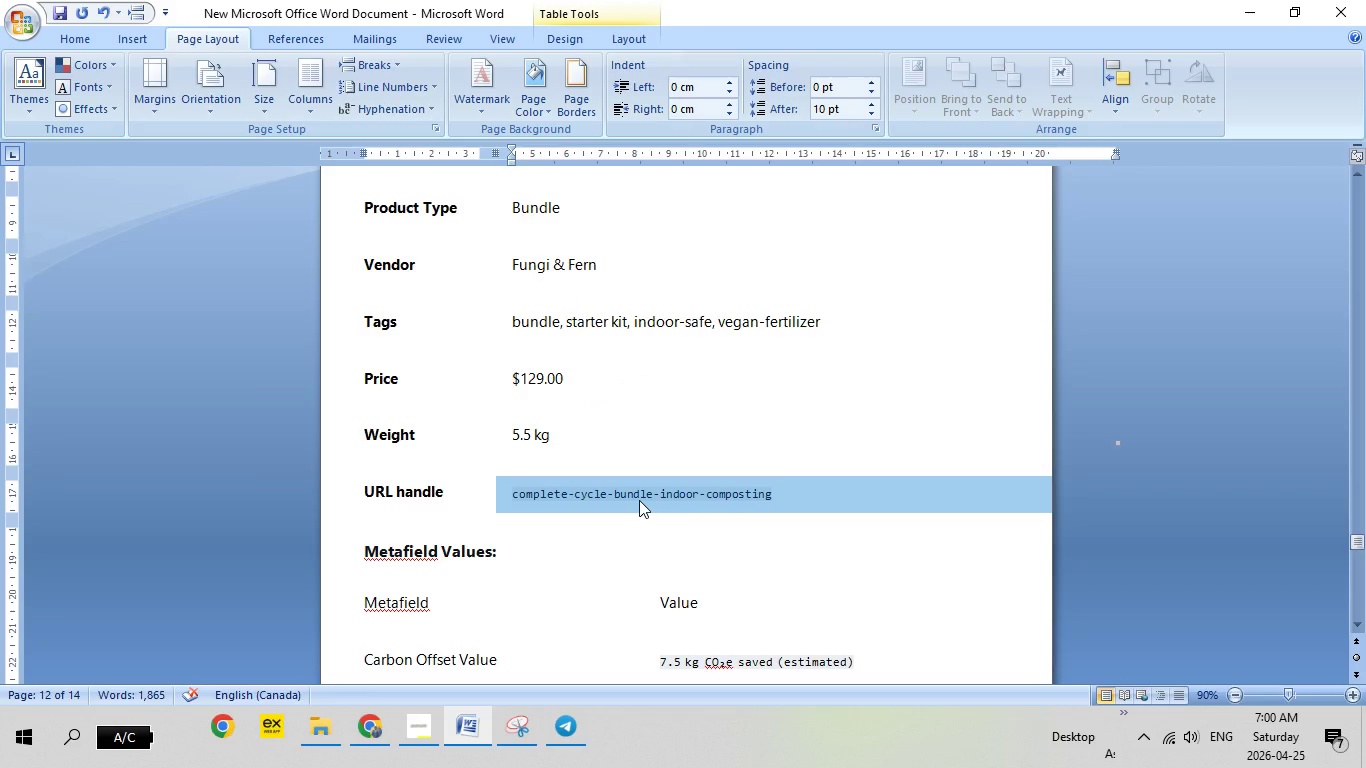 
wait(11.0)
 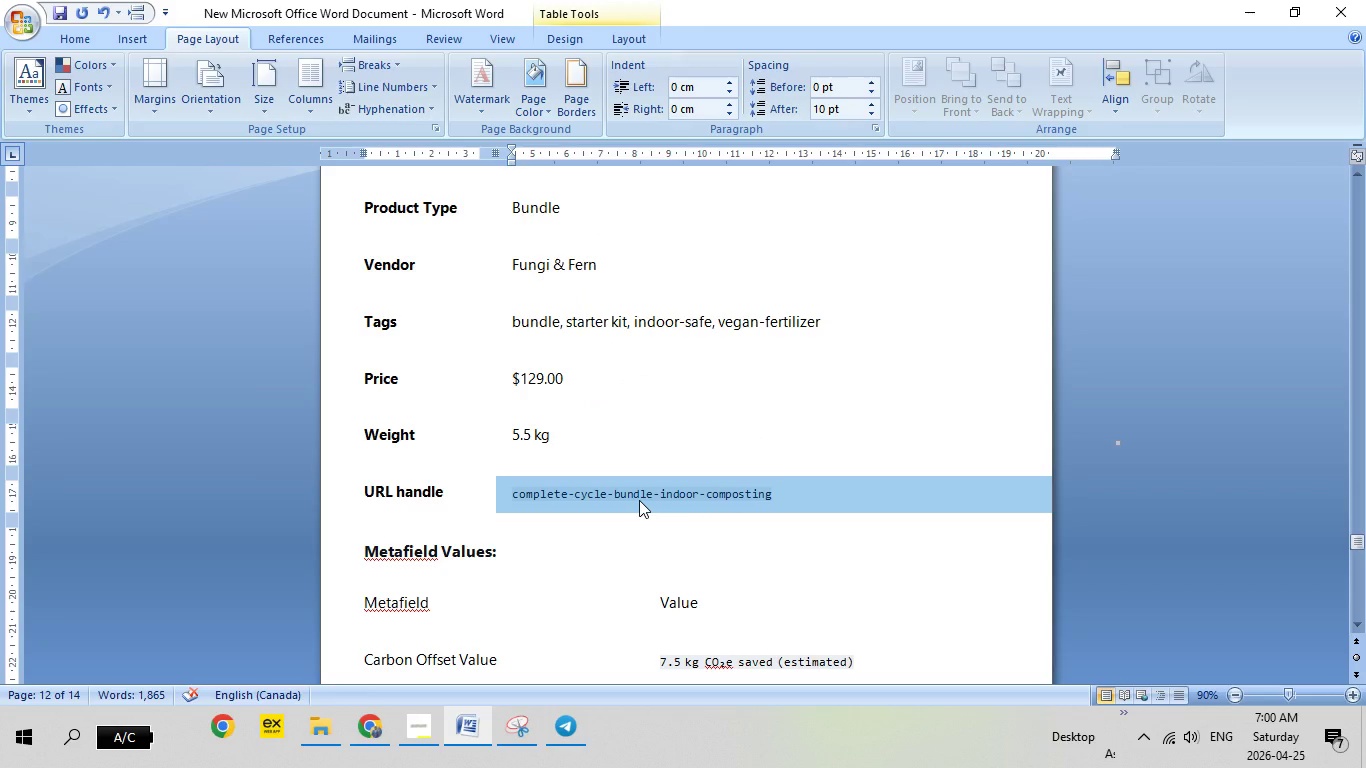 
left_click([373, 719])
 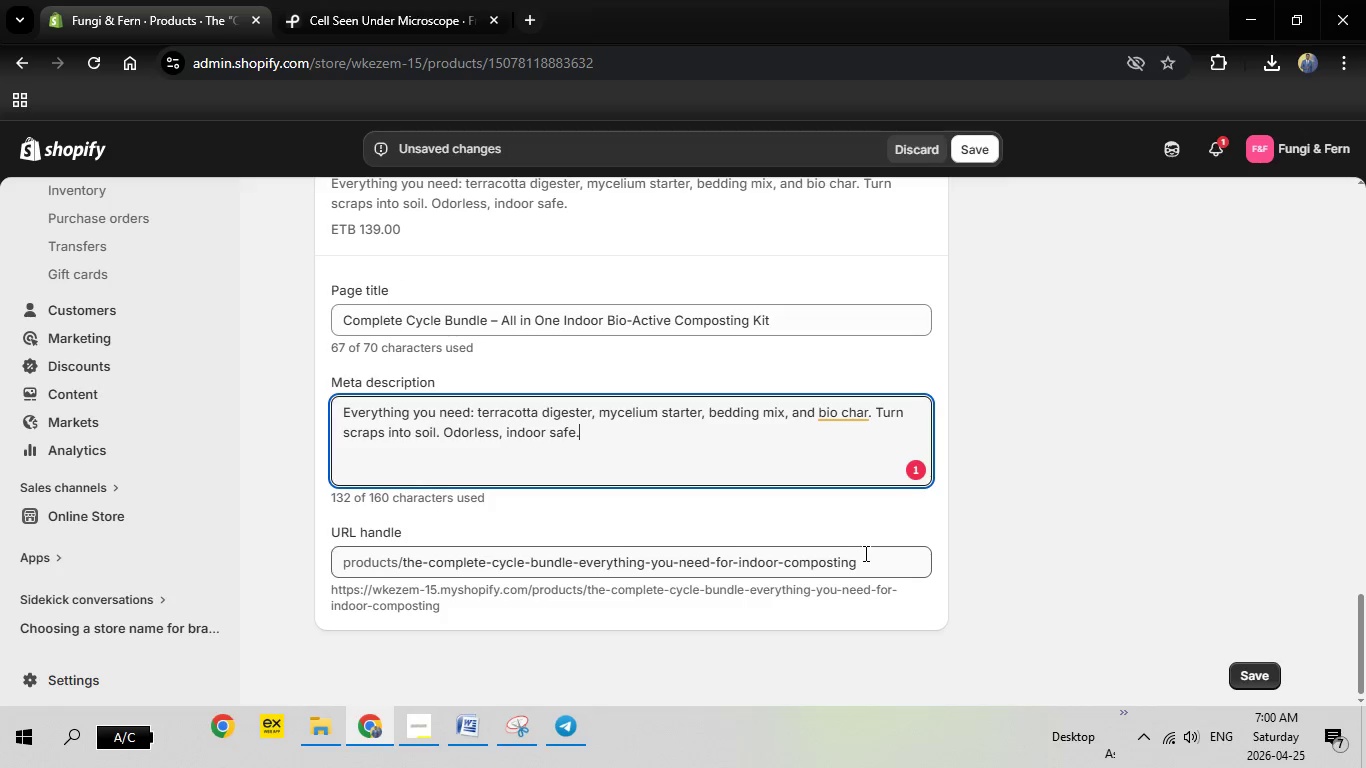 
left_click_drag(start_coordinate=[867, 555], to_coordinate=[260, 528])
 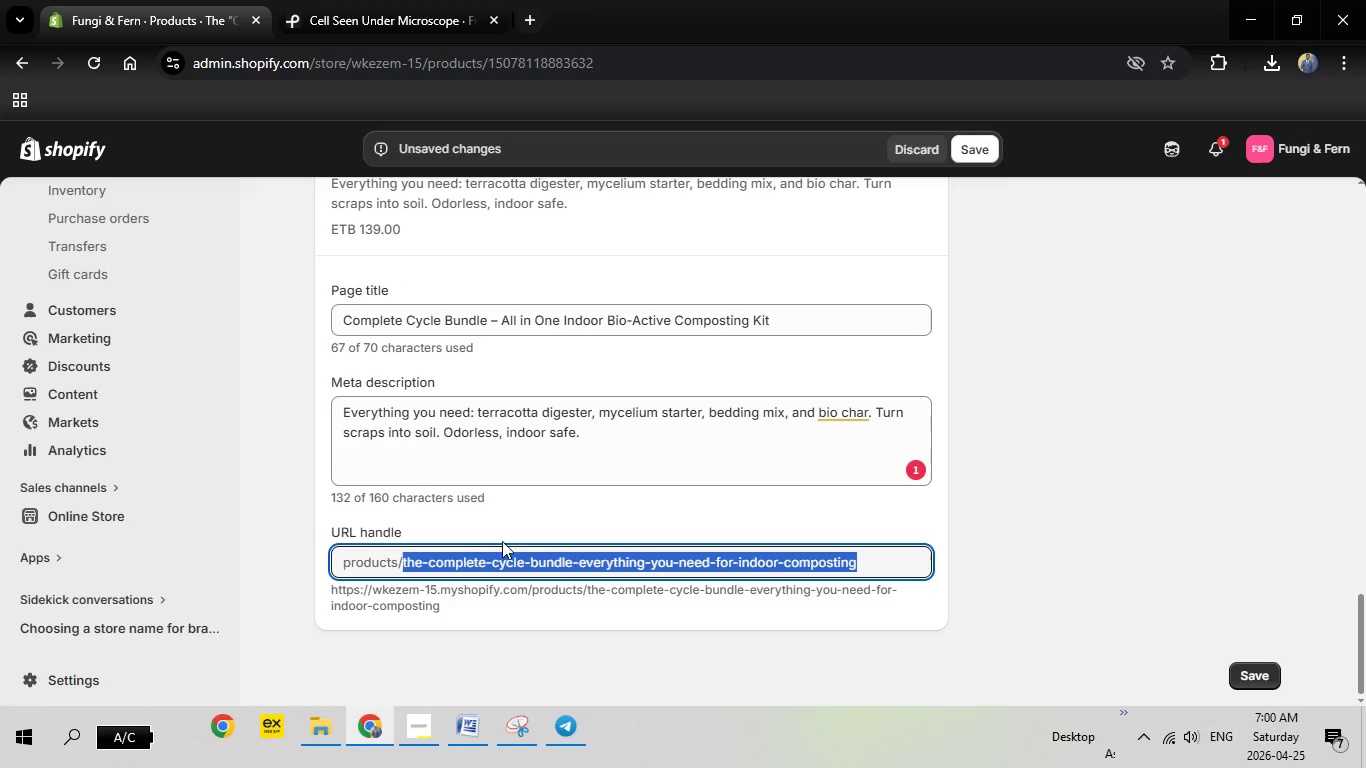 
key(Backspace)
 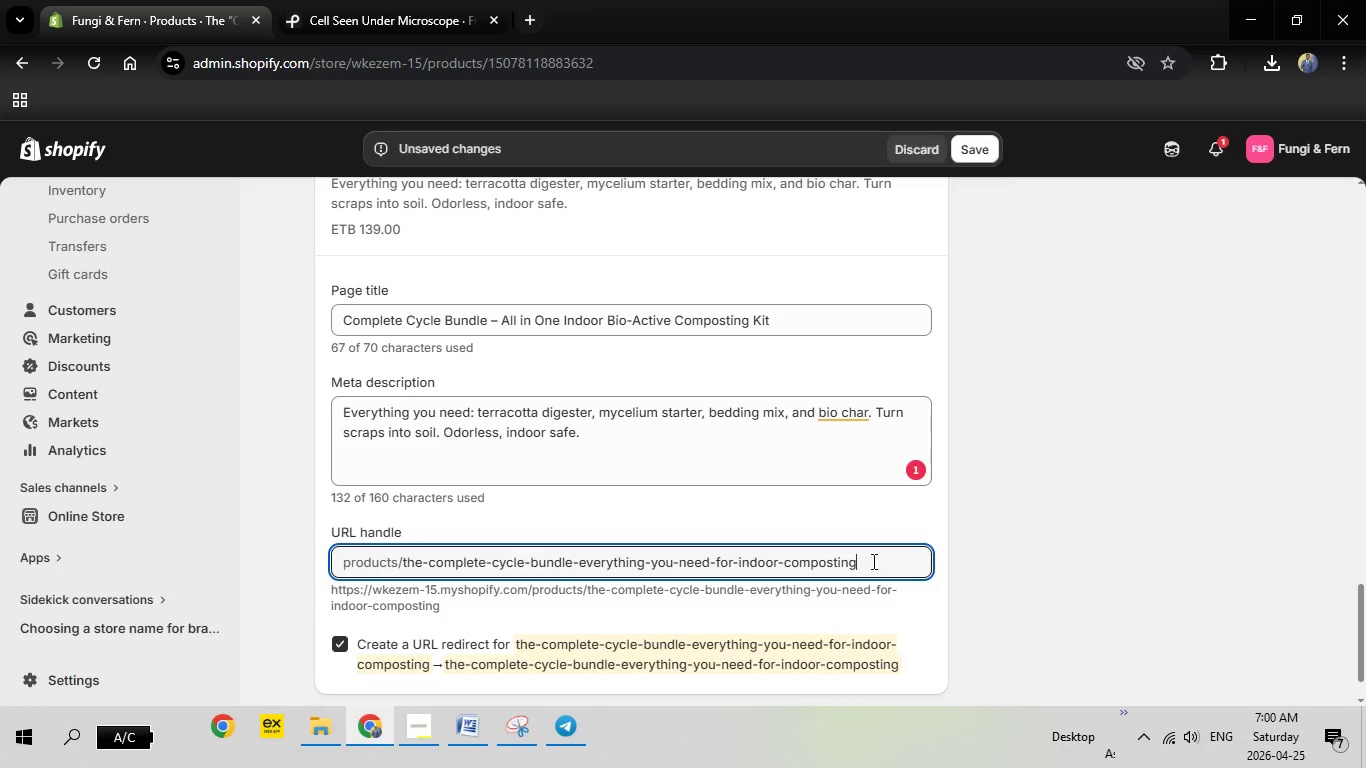 
left_click_drag(start_coordinate=[858, 561], to_coordinate=[409, 560])
 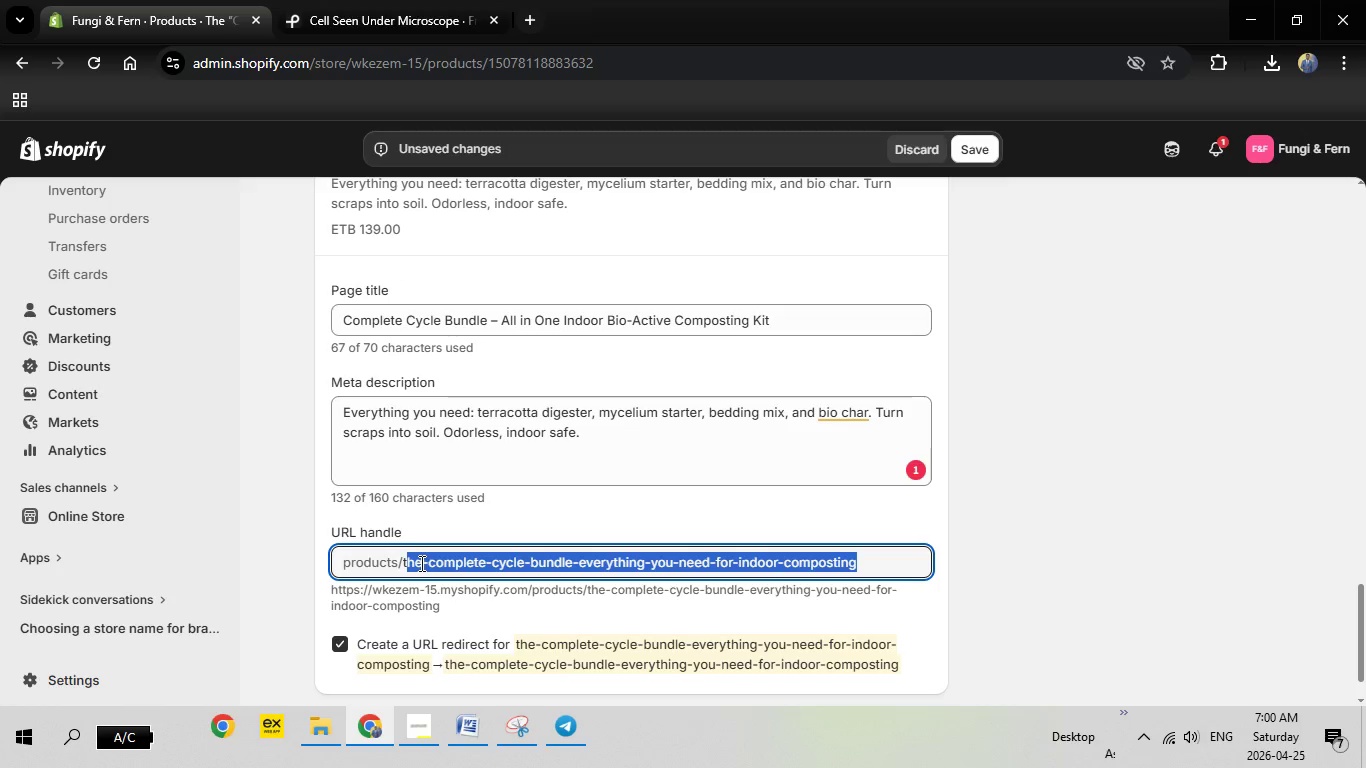 
key(Backspace)
 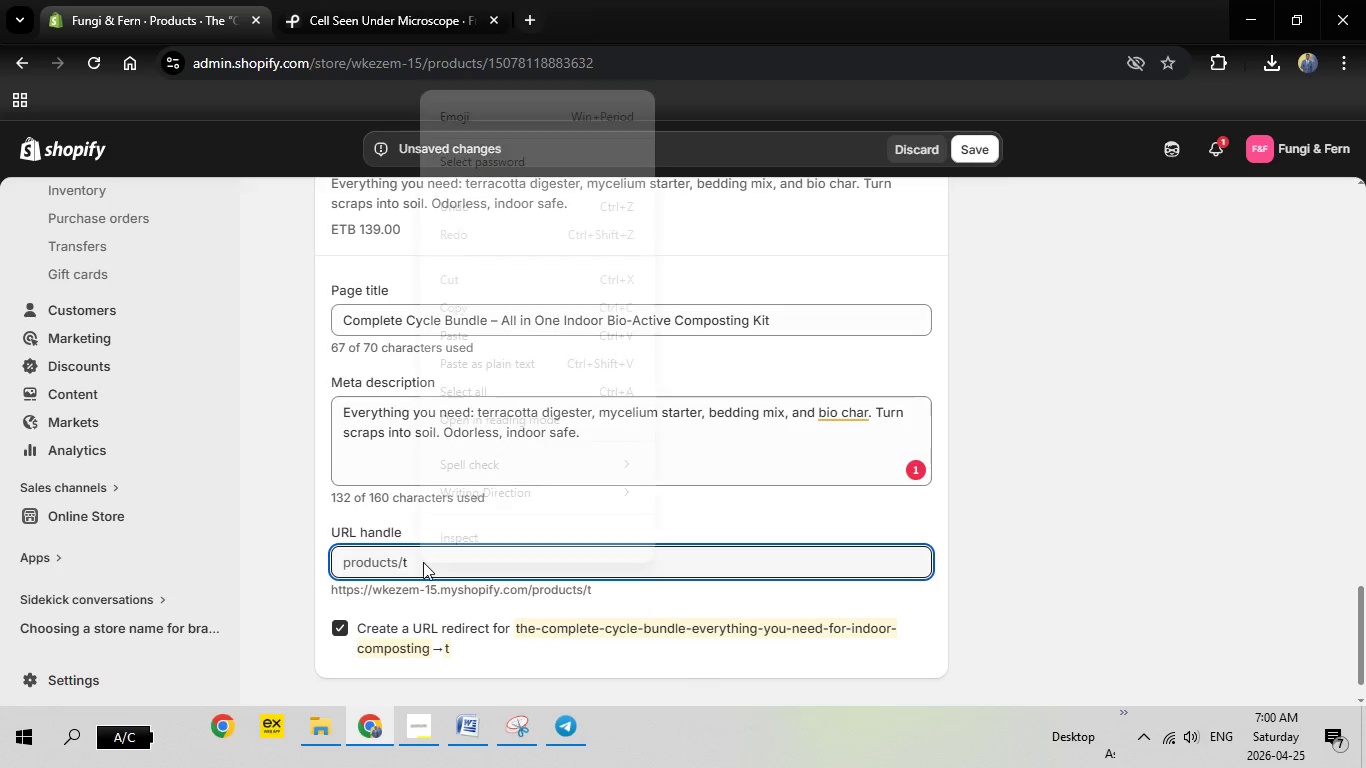 
right_click([420, 563])
 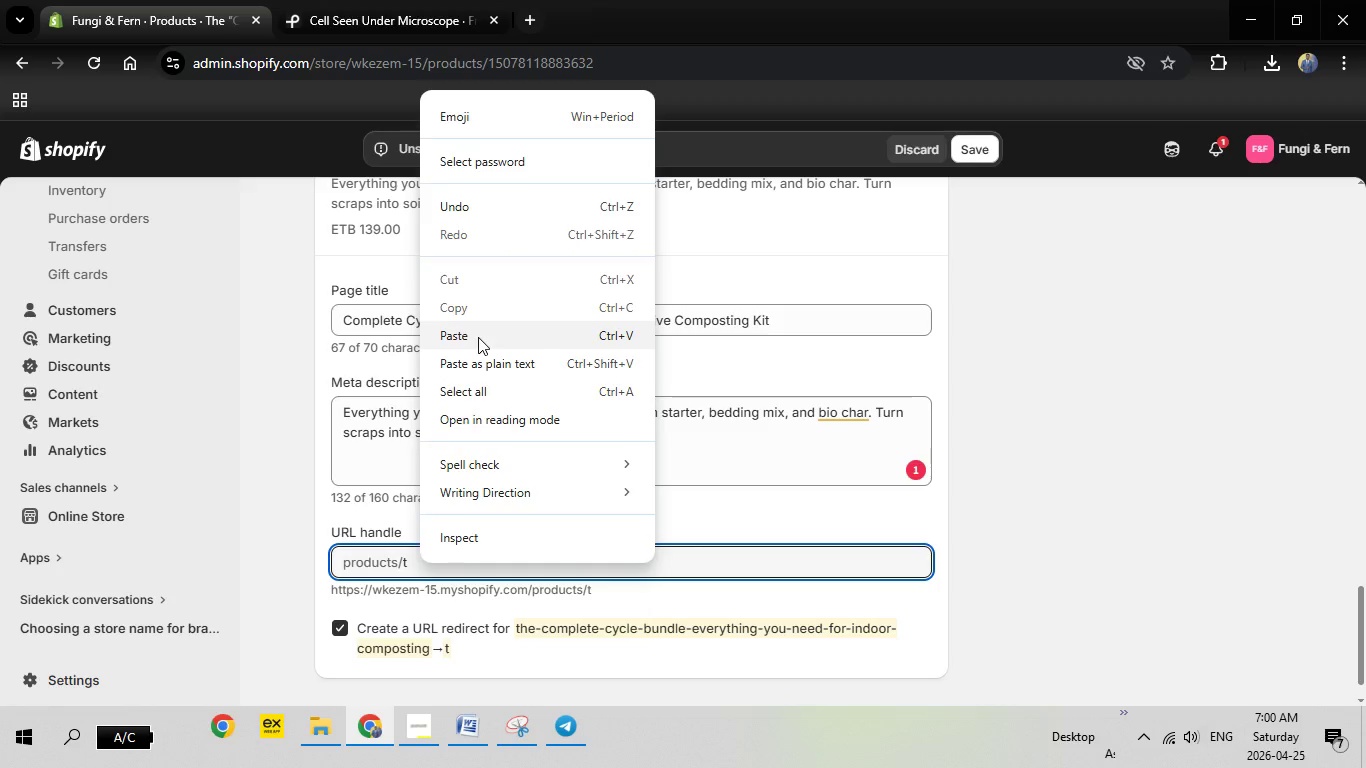 
left_click([478, 337])
 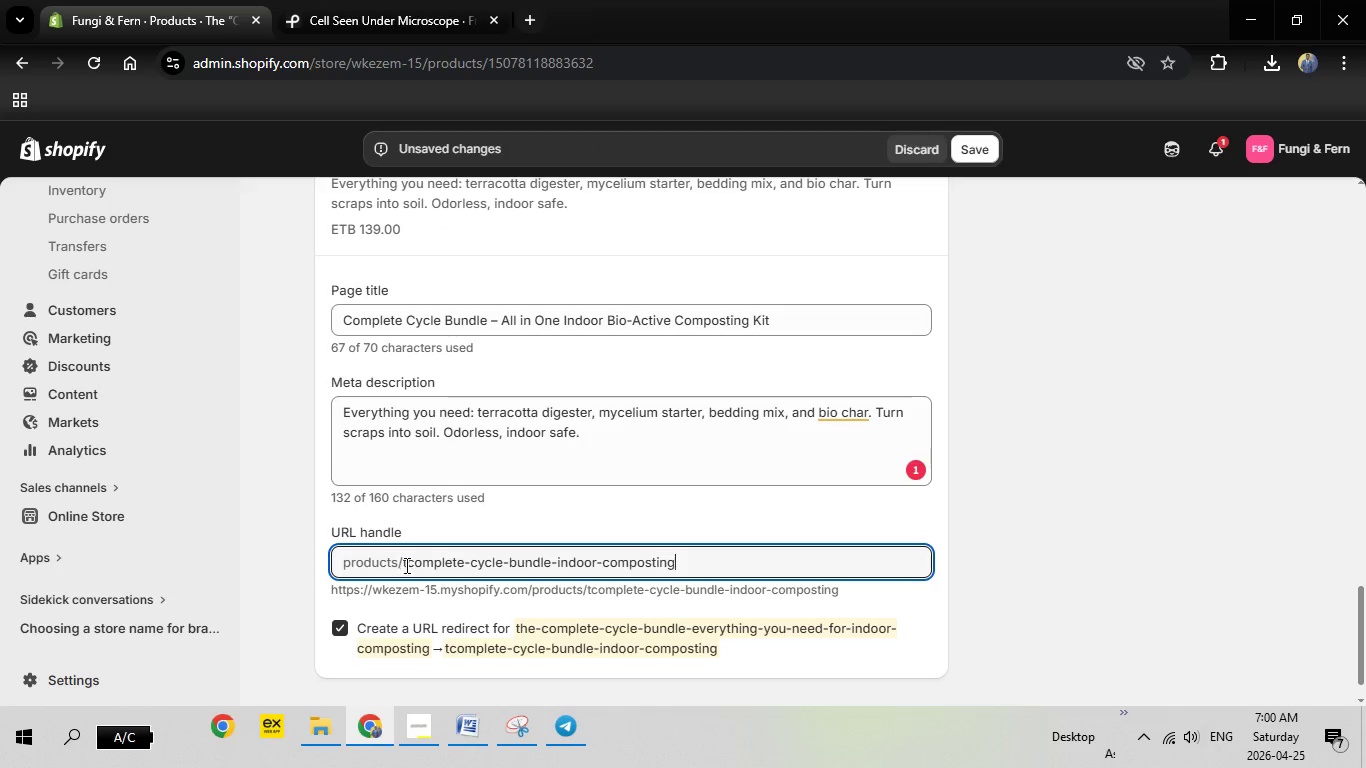 
left_click([405, 565])
 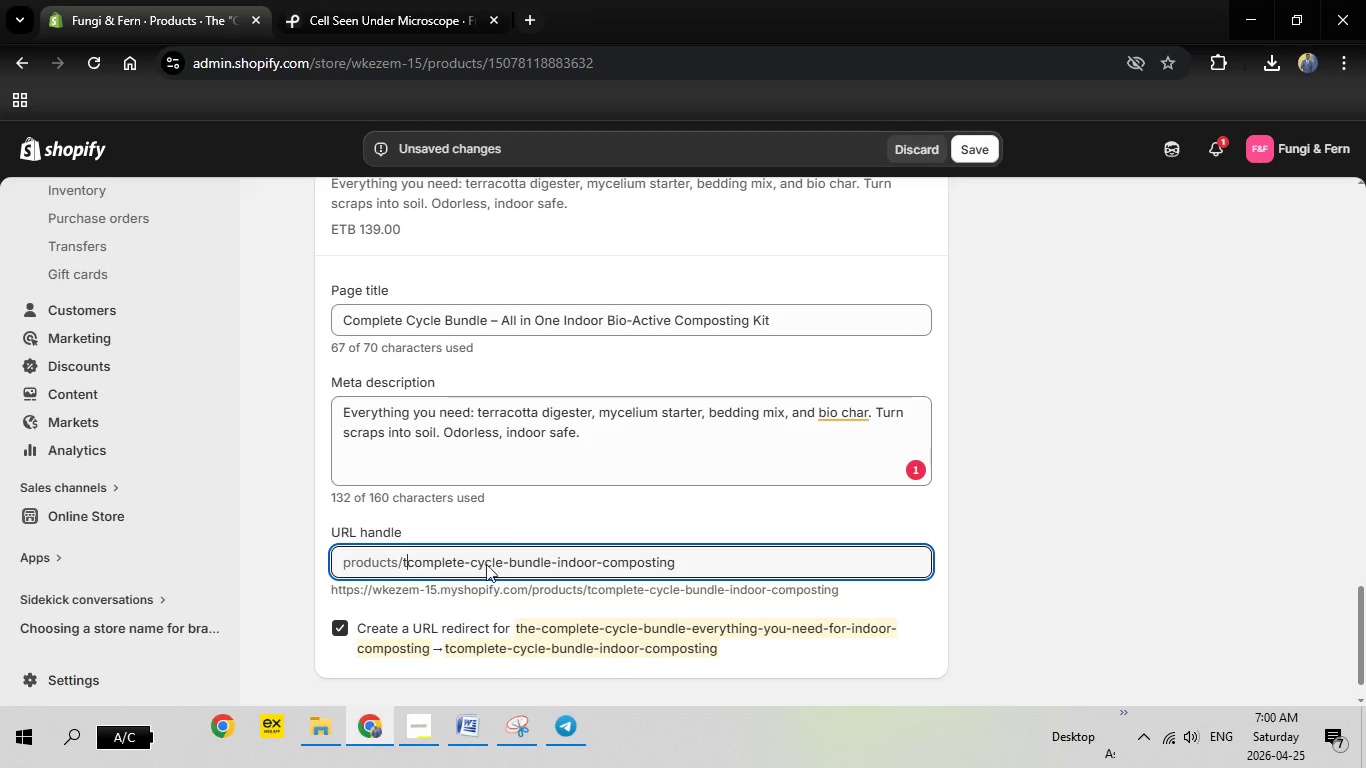 
key(Backspace)
 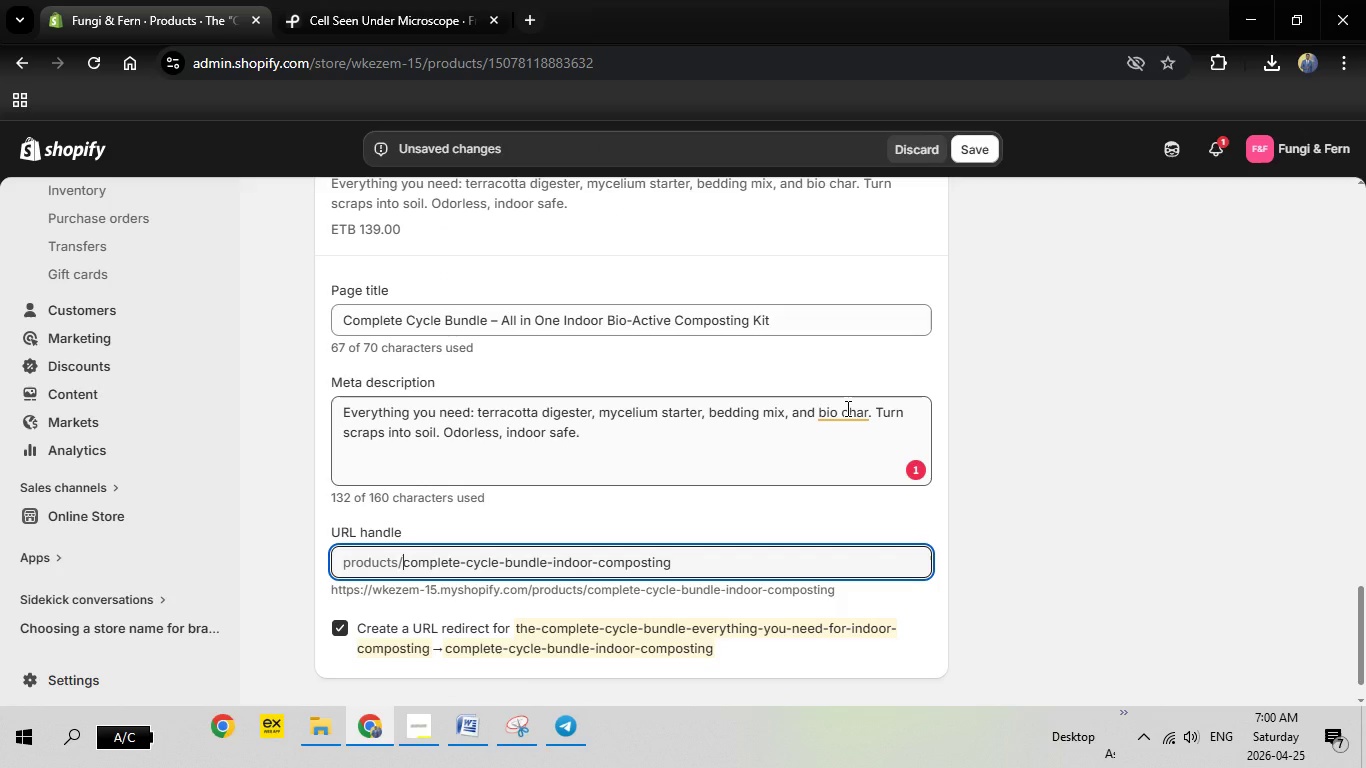 
left_click([846, 408])
 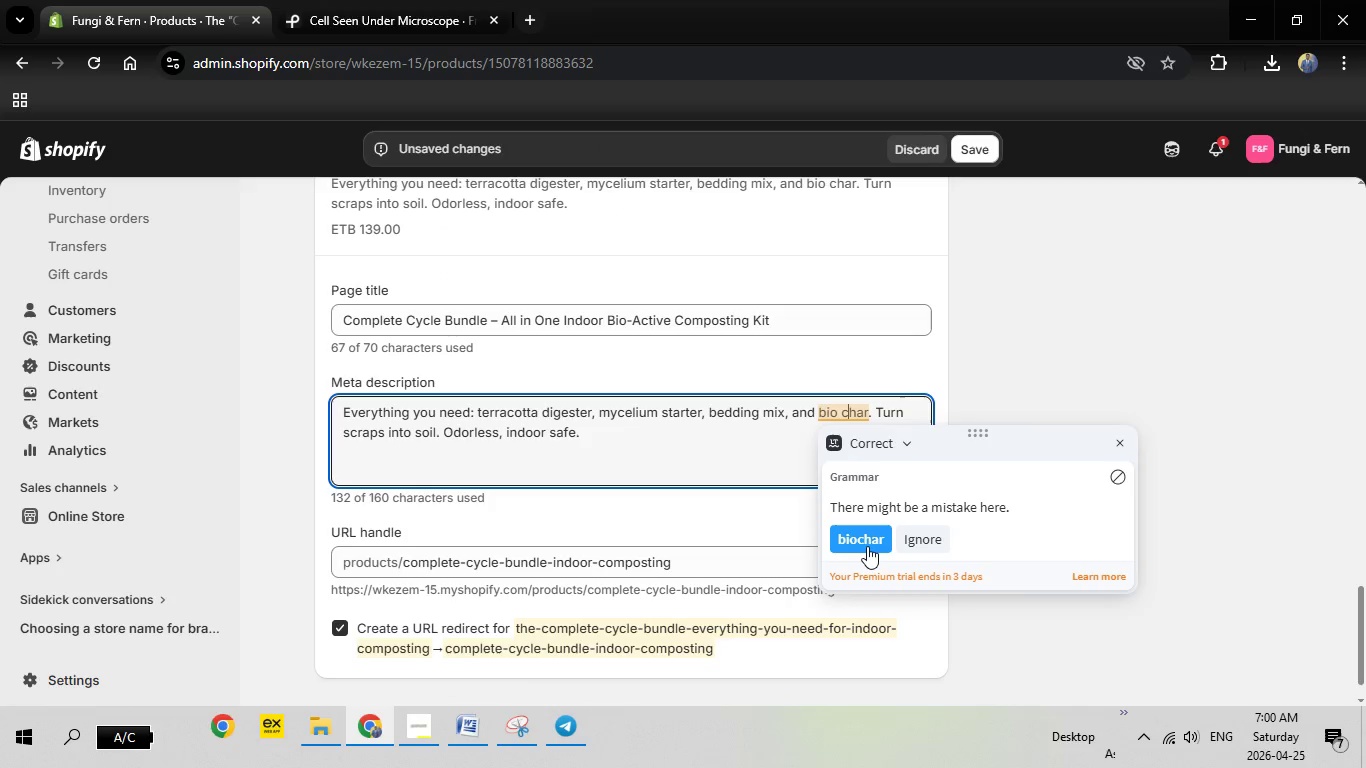 
left_click([867, 546])
 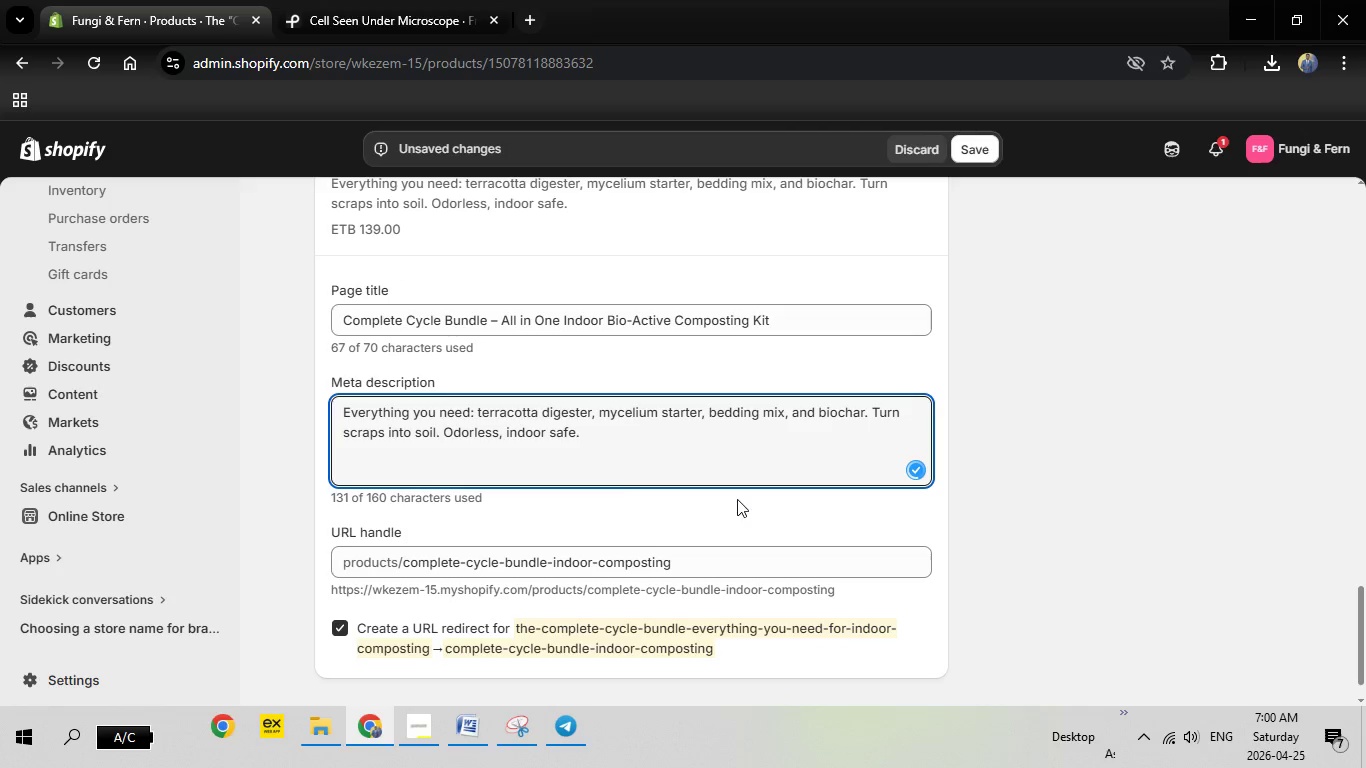 
scroll: coordinate [614, 489], scroll_direction: up, amount: 2.0
 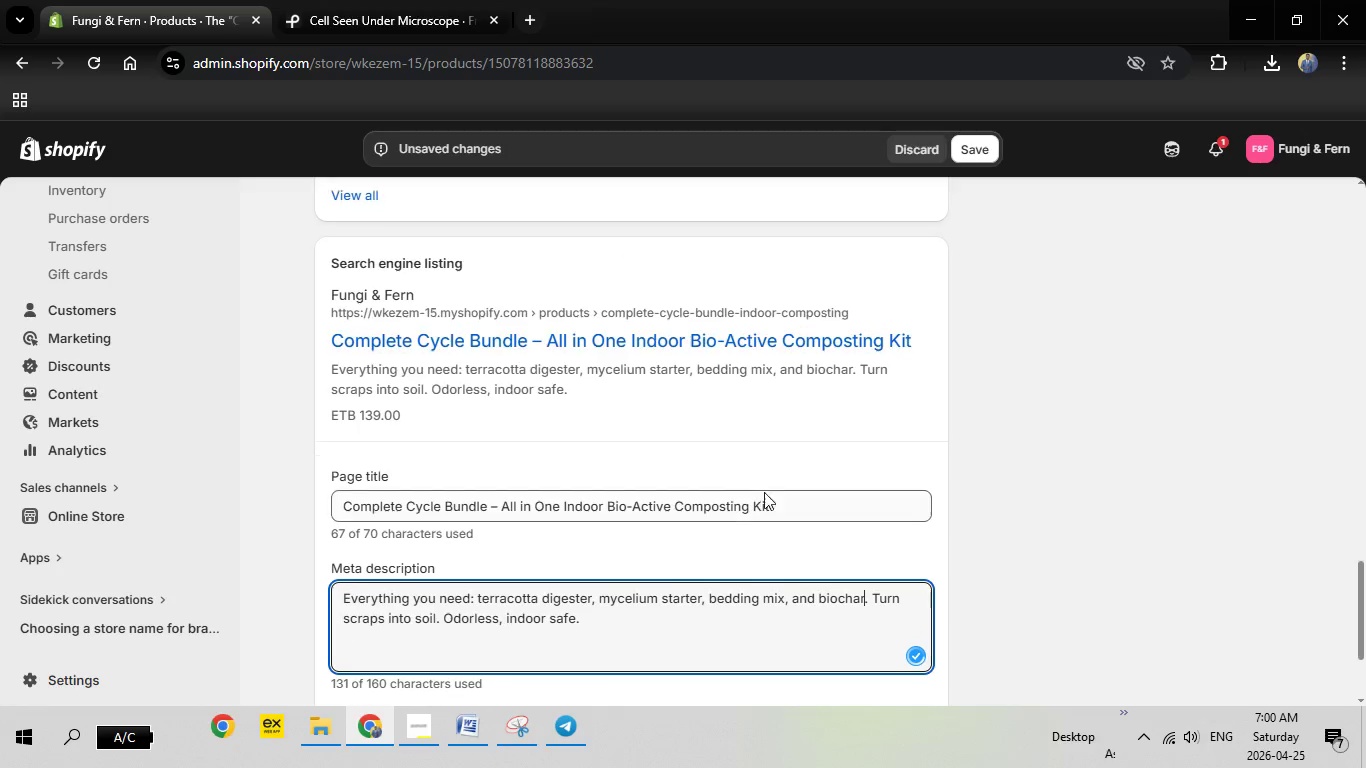 
scroll: coordinate [766, 492], scroll_direction: down, amount: 4.0
 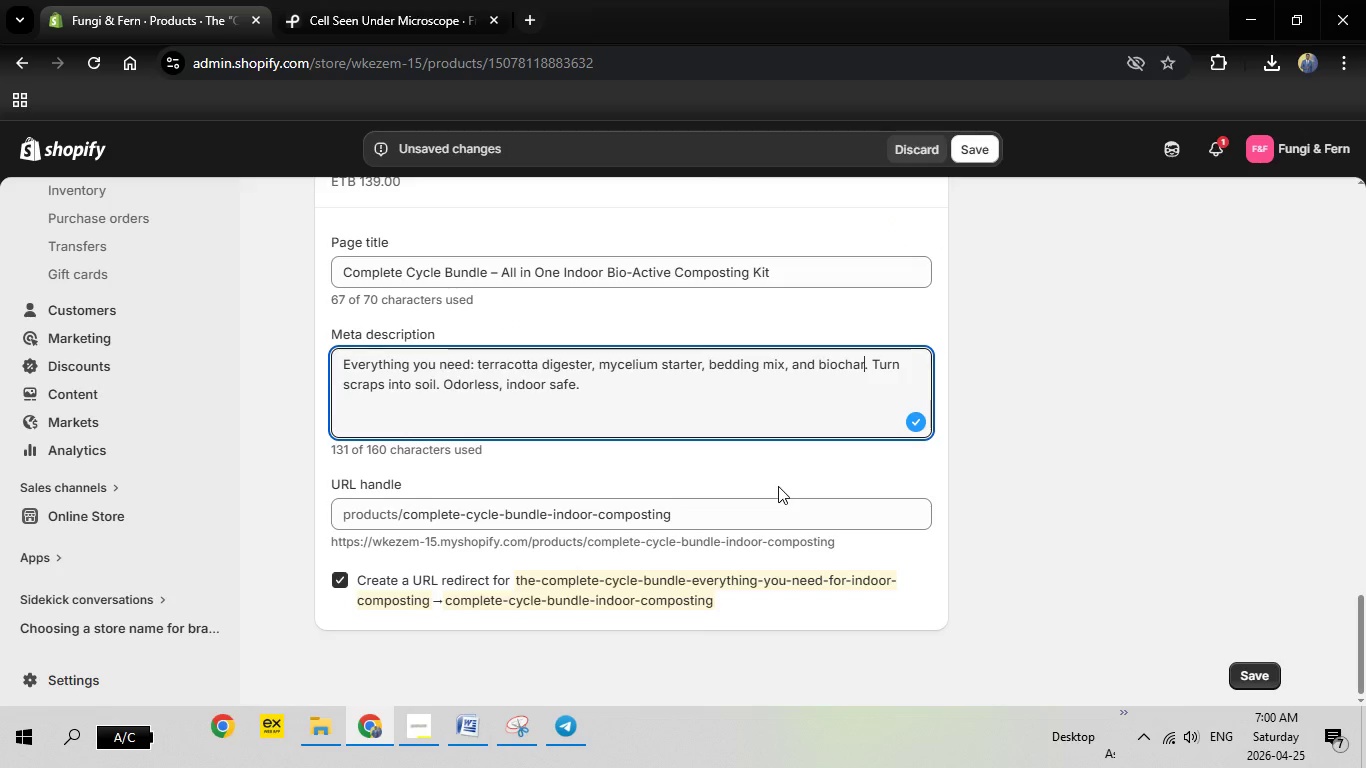 
scroll: coordinate [793, 486], scroll_direction: up, amount: 24.0
 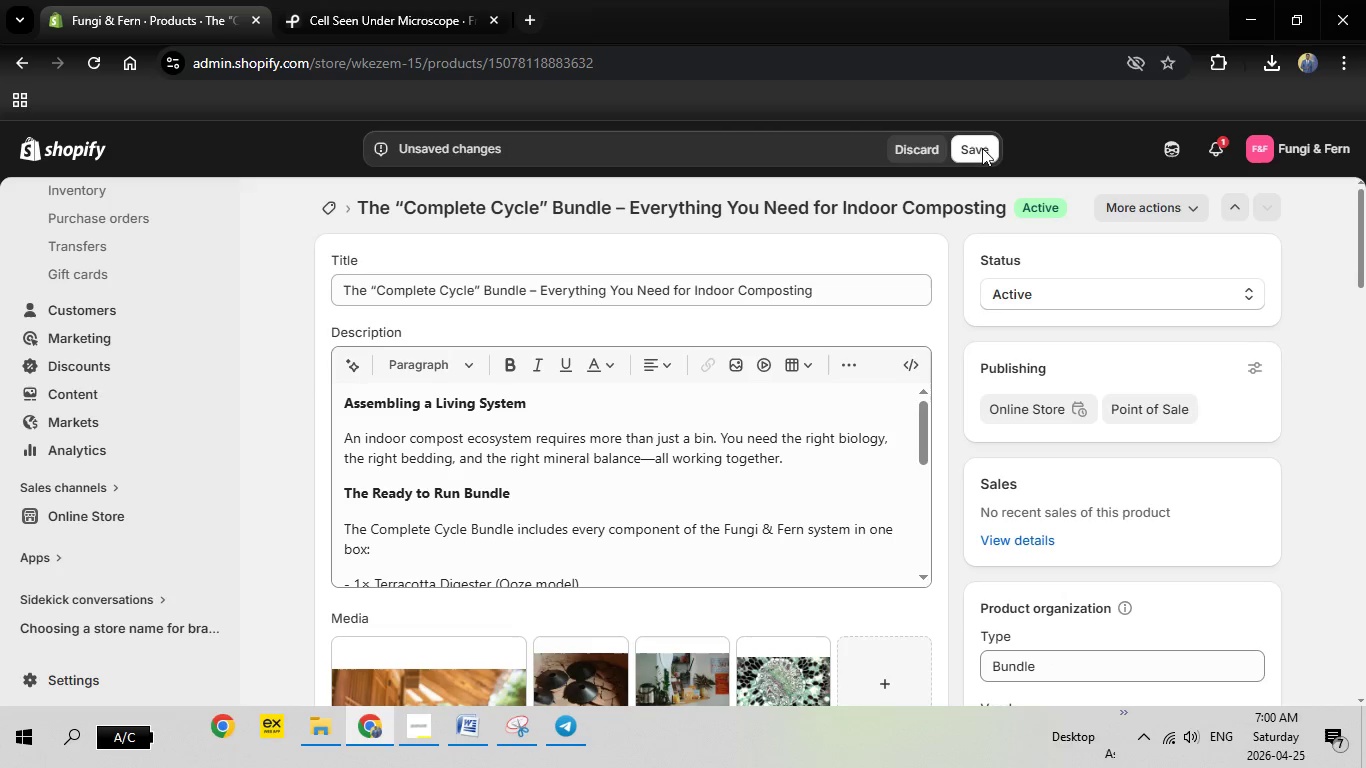 
left_click([982, 148])
 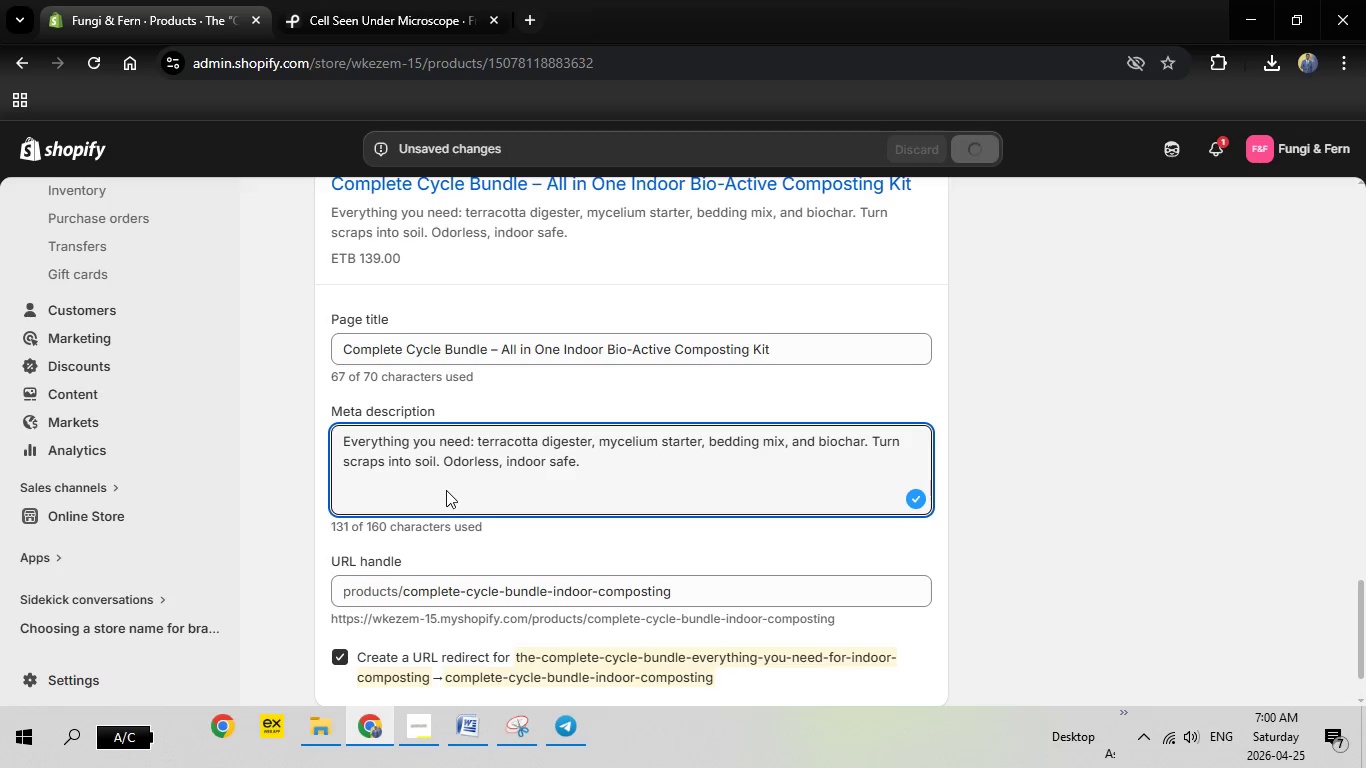 
wait(6.61)
 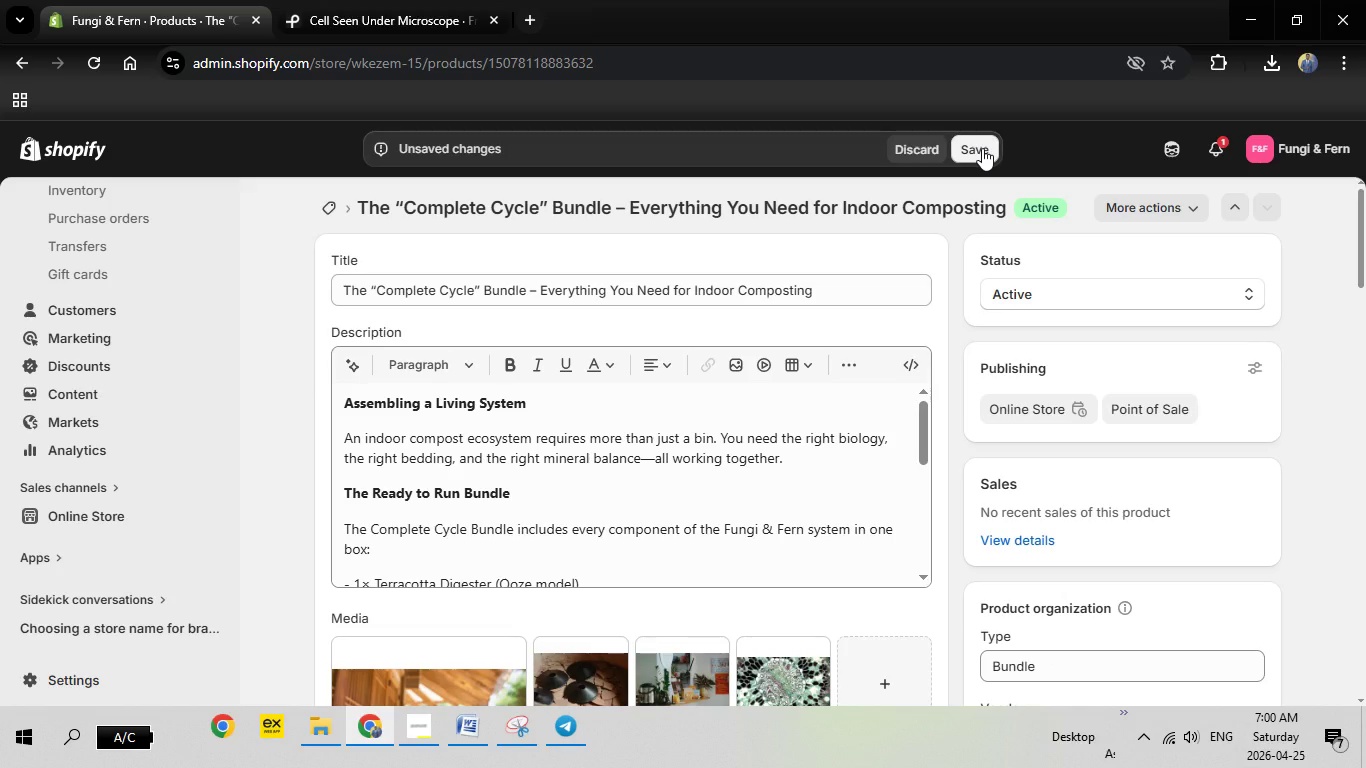 
scroll: coordinate [406, 319], scroll_direction: up, amount: 7.0
 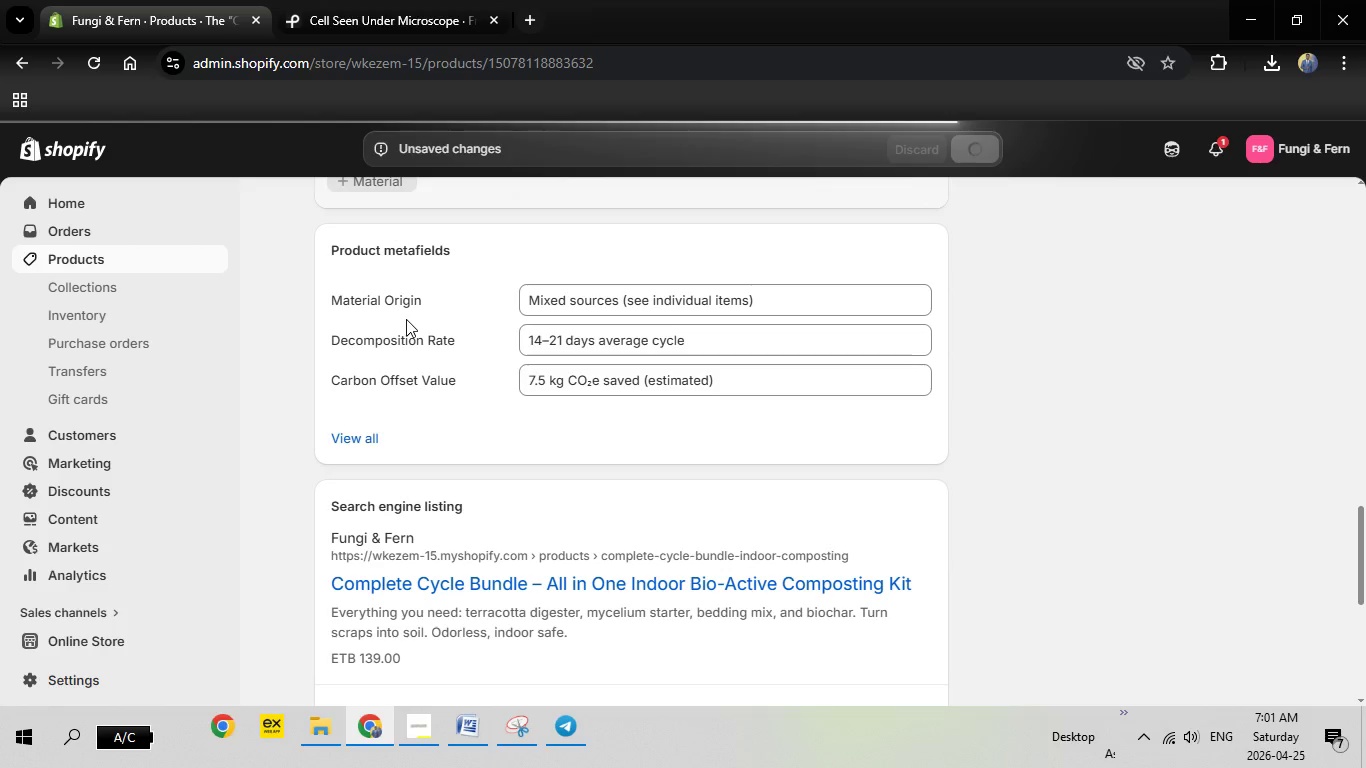 
wait(5.48)
 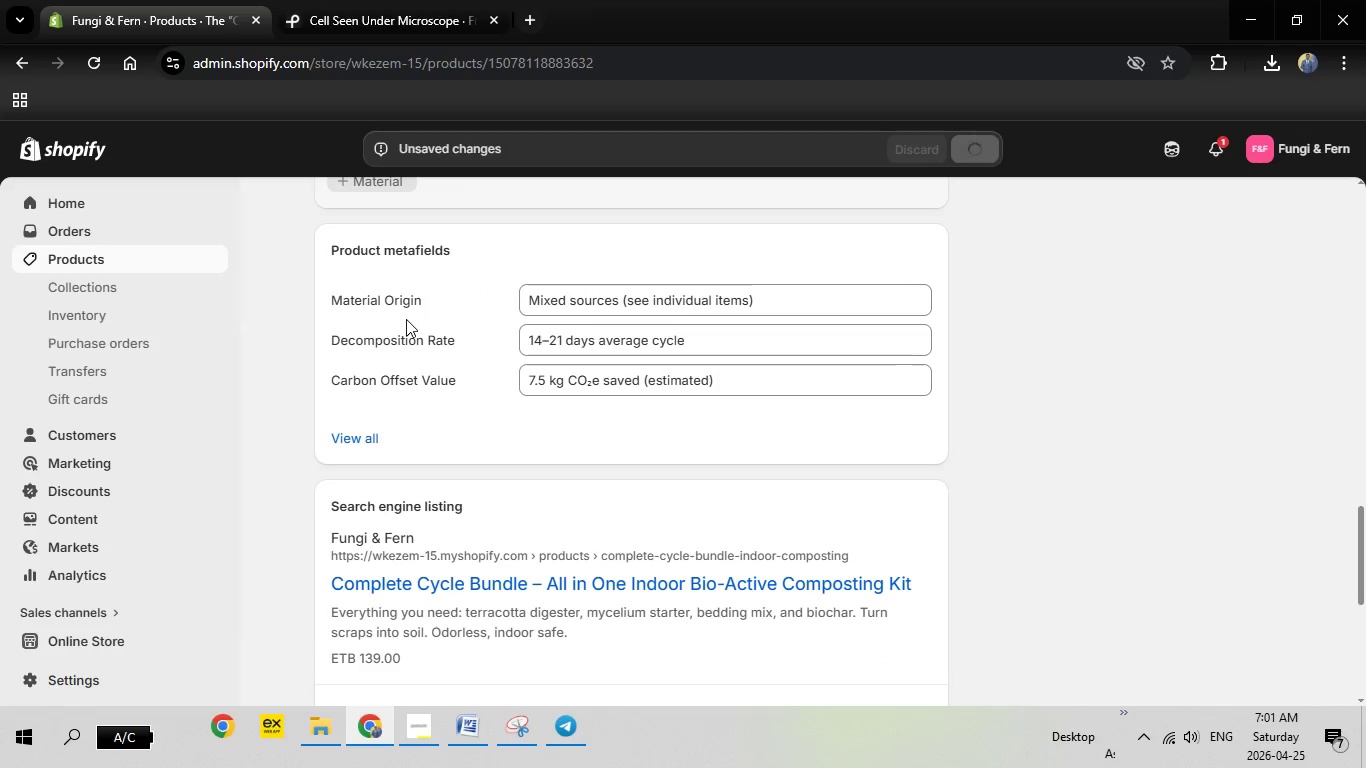 
scroll: coordinate [389, 241], scroll_direction: up, amount: 35.0
 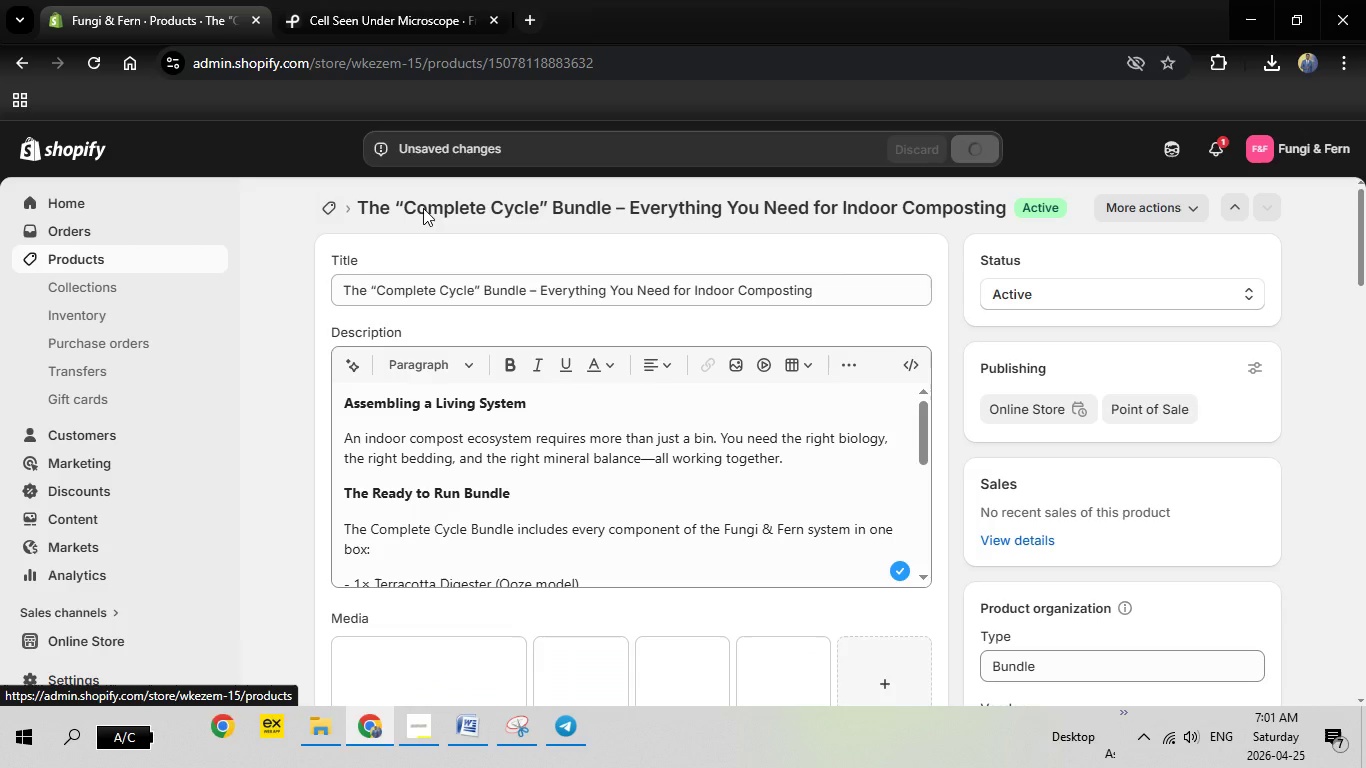 
wait(8.95)
 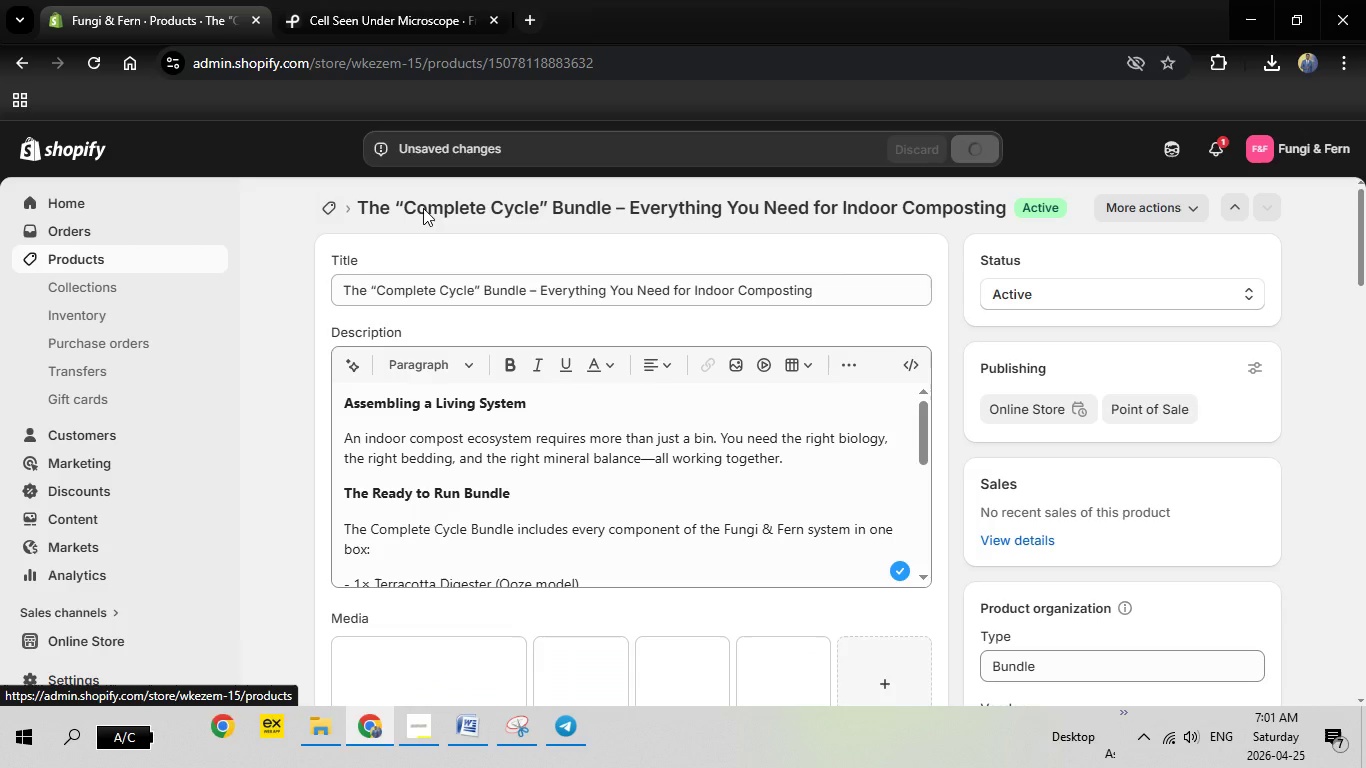 
left_click([332, 216])
 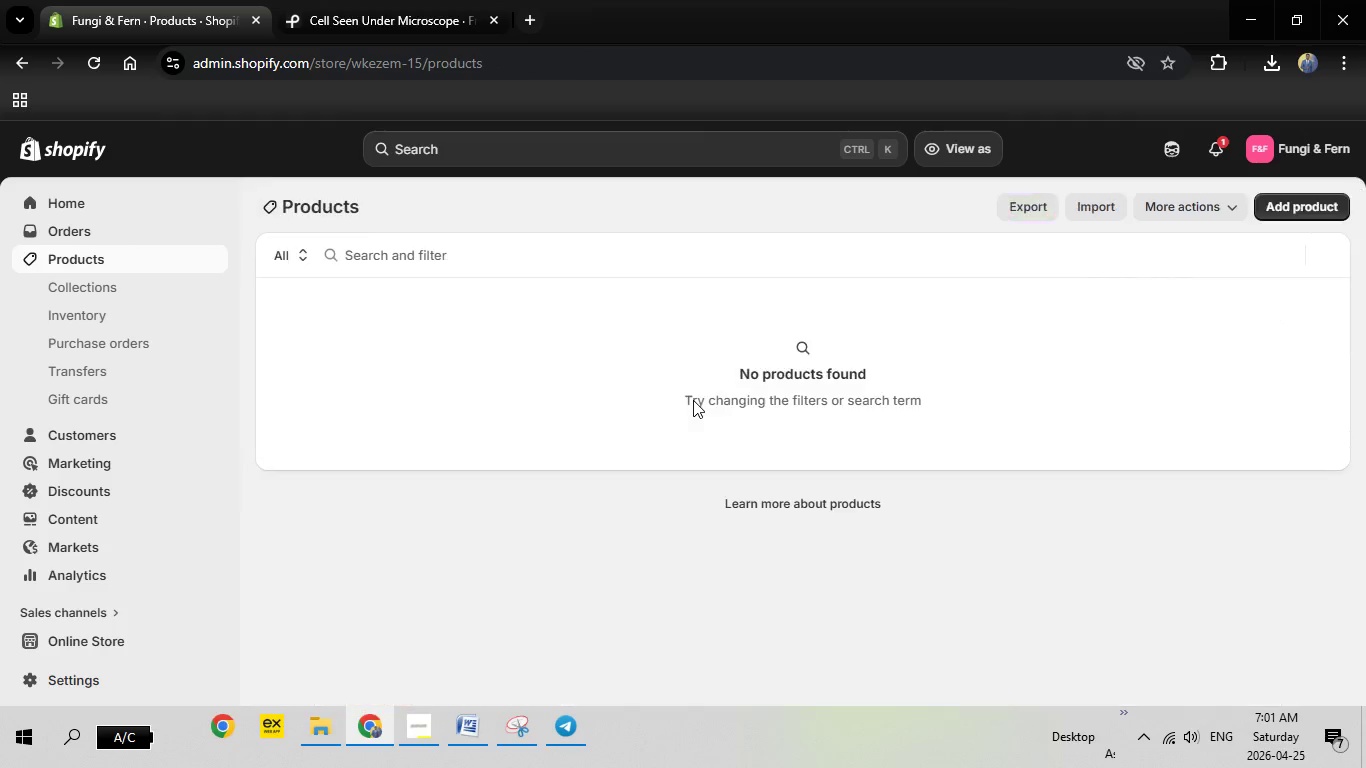 
wait(8.48)
 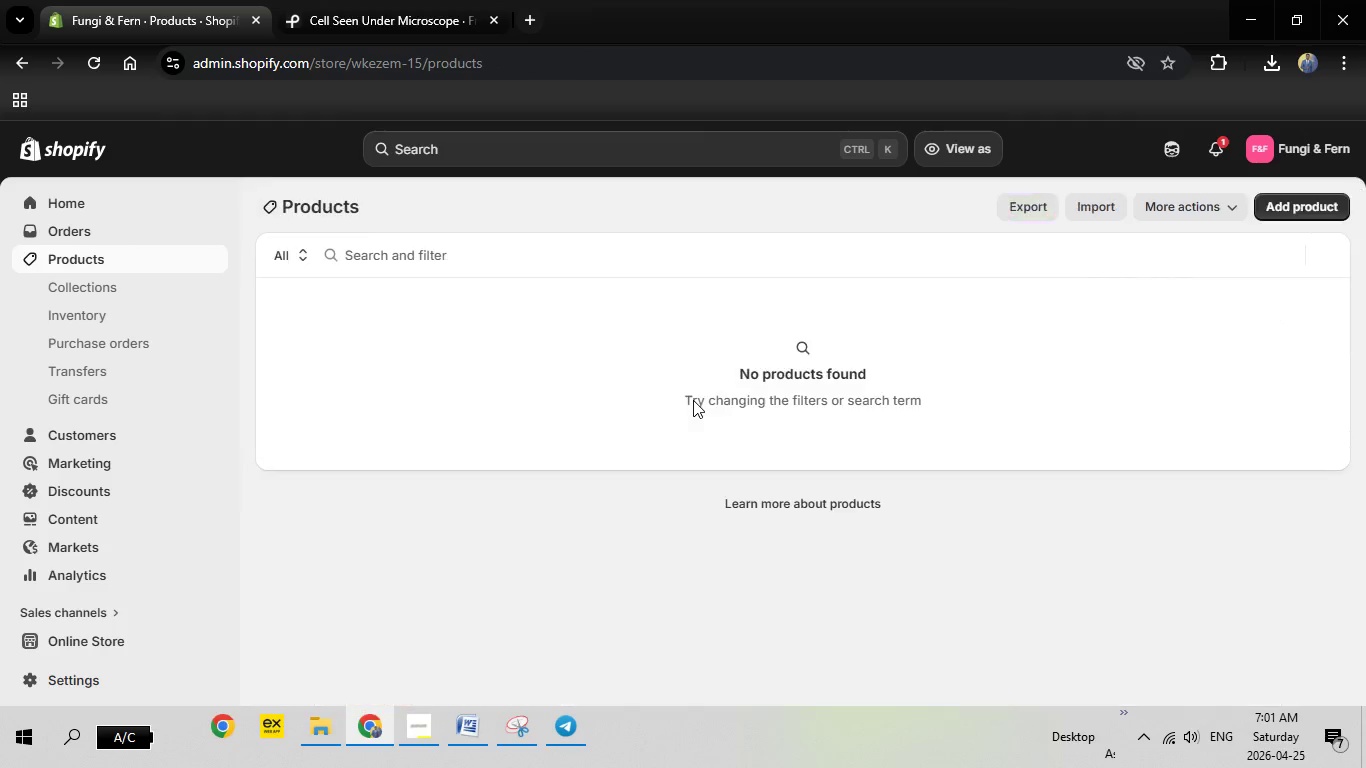 
left_click([431, 390])
 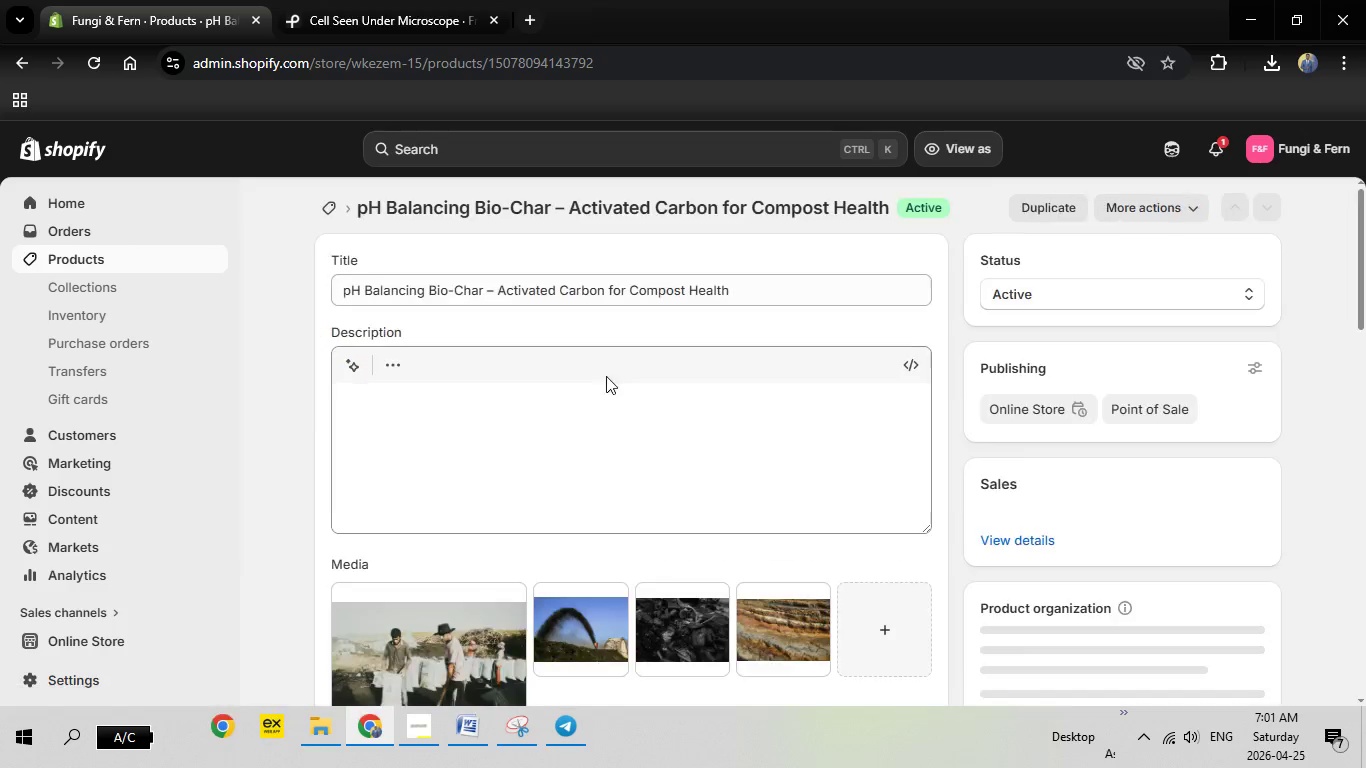 
scroll: coordinate [722, 501], scroll_direction: down, amount: 4.0
 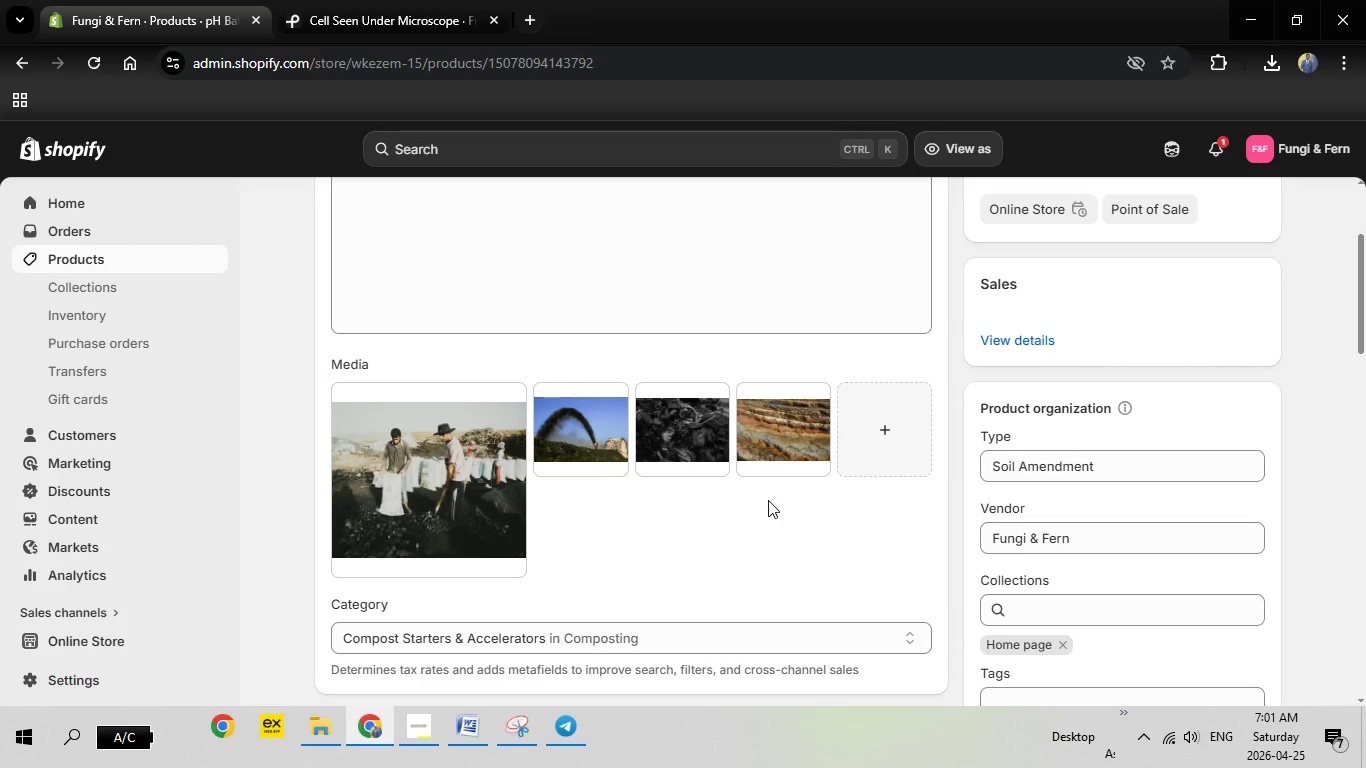 
scroll: coordinate [770, 500], scroll_direction: up, amount: 1.0
 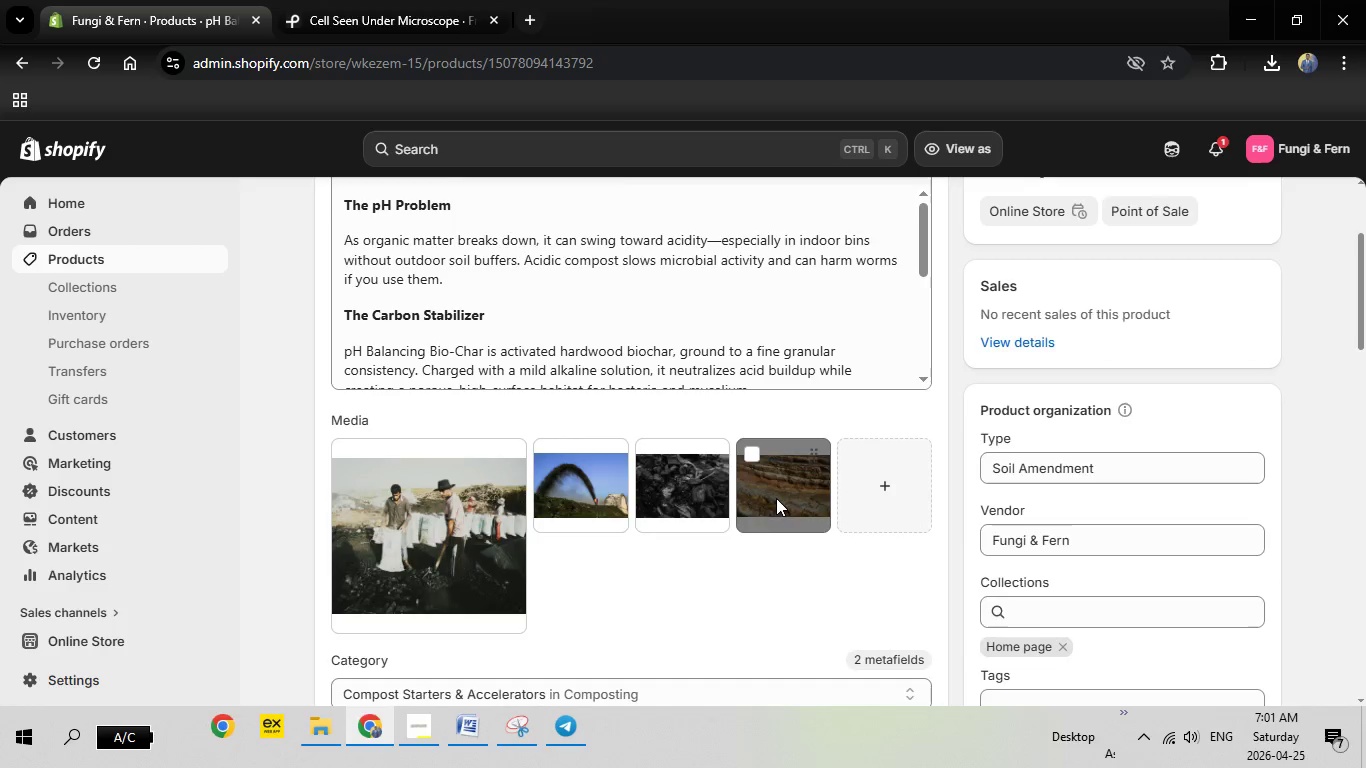 
scroll: coordinate [797, 483], scroll_direction: down, amount: 13.0
 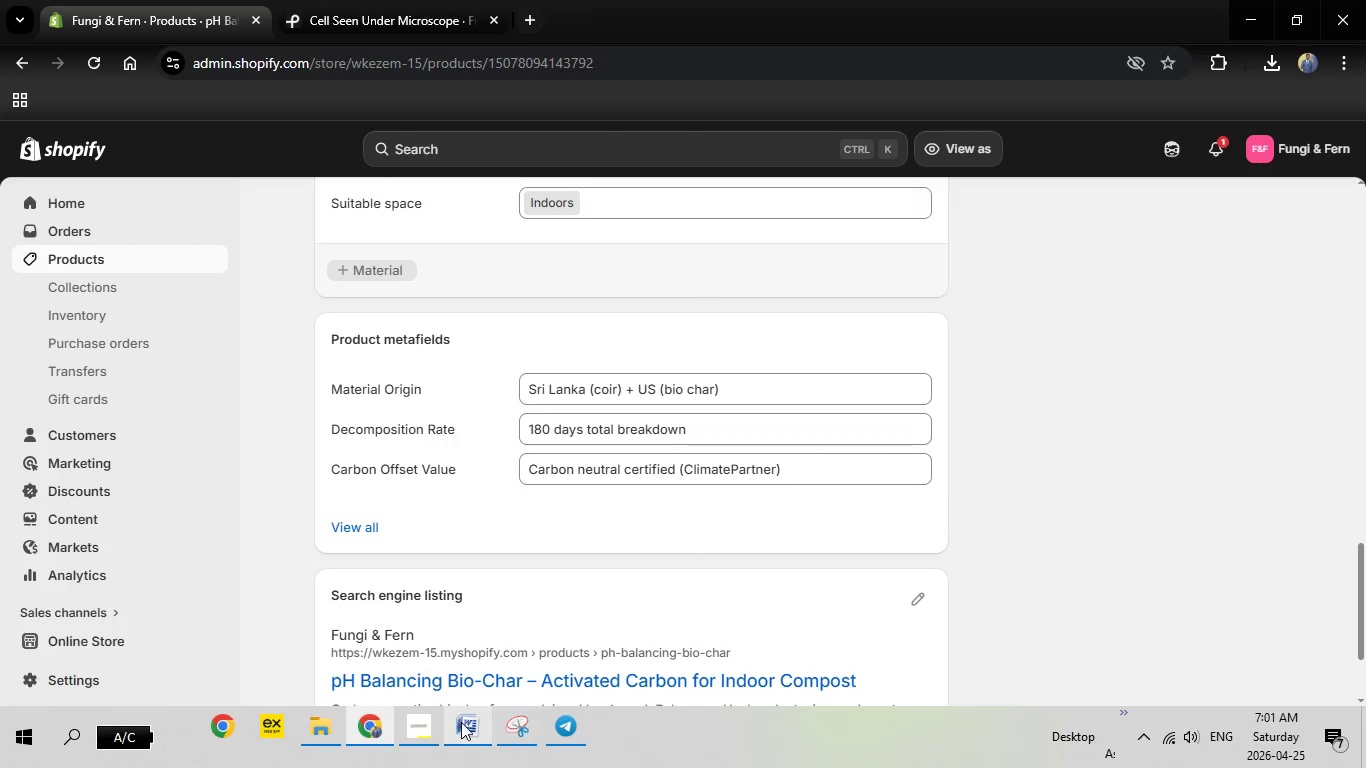 
left_click([461, 722])
 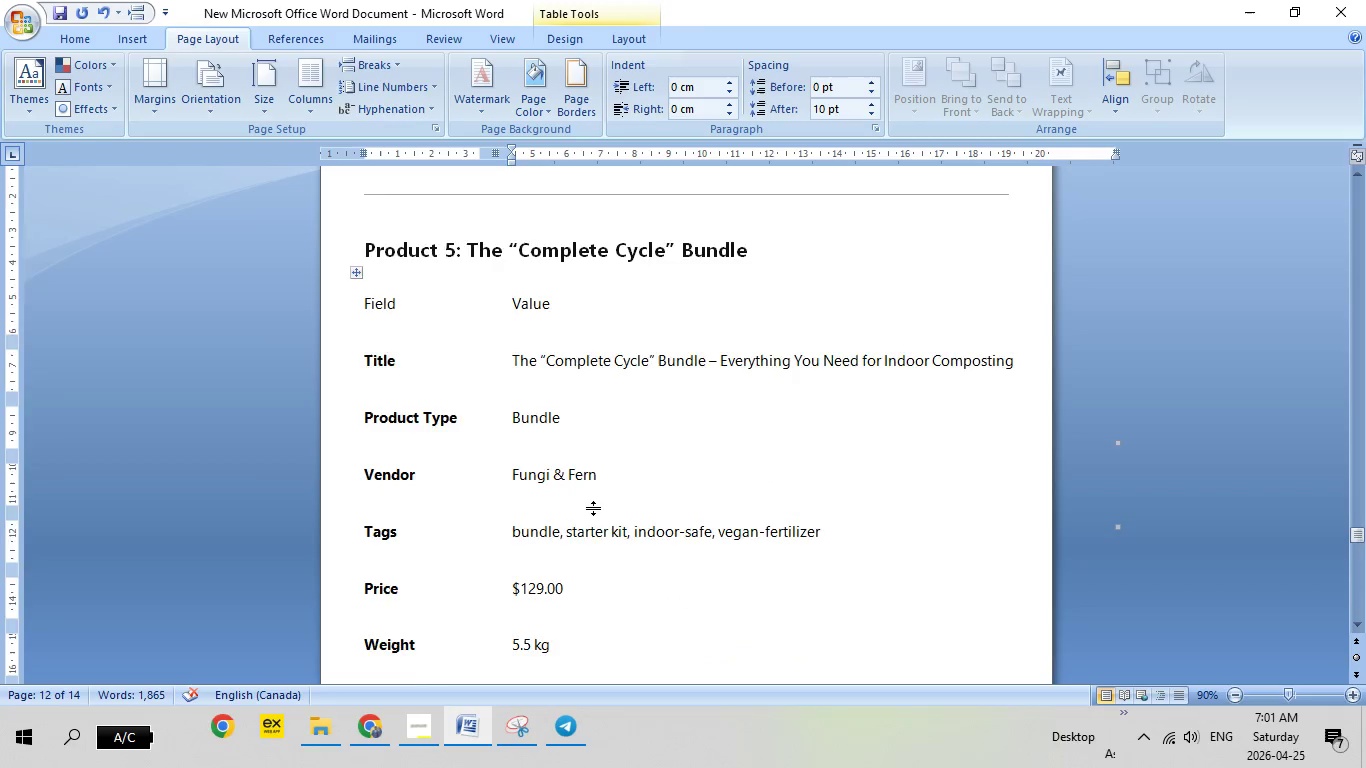 
scroll: coordinate [601, 508], scroll_direction: up, amount: 43.0
 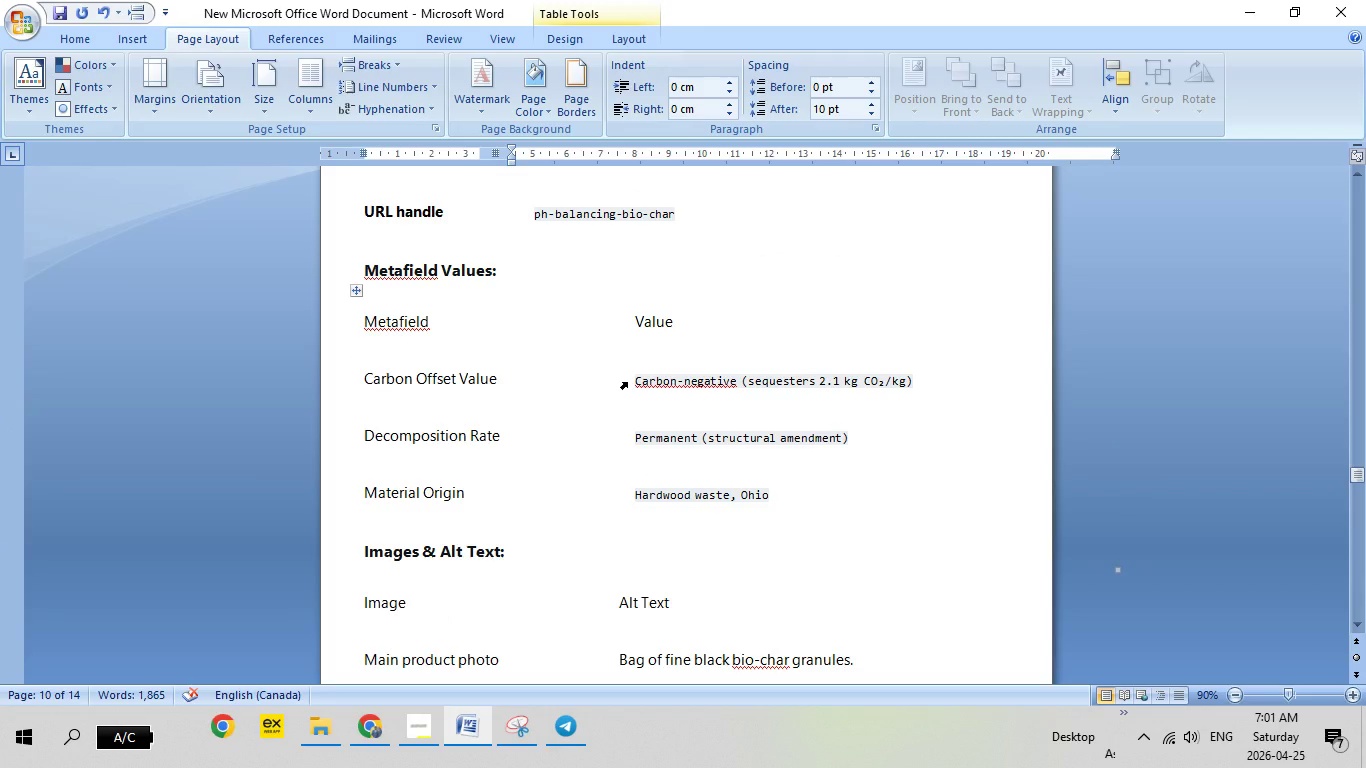 
left_click([627, 382])
 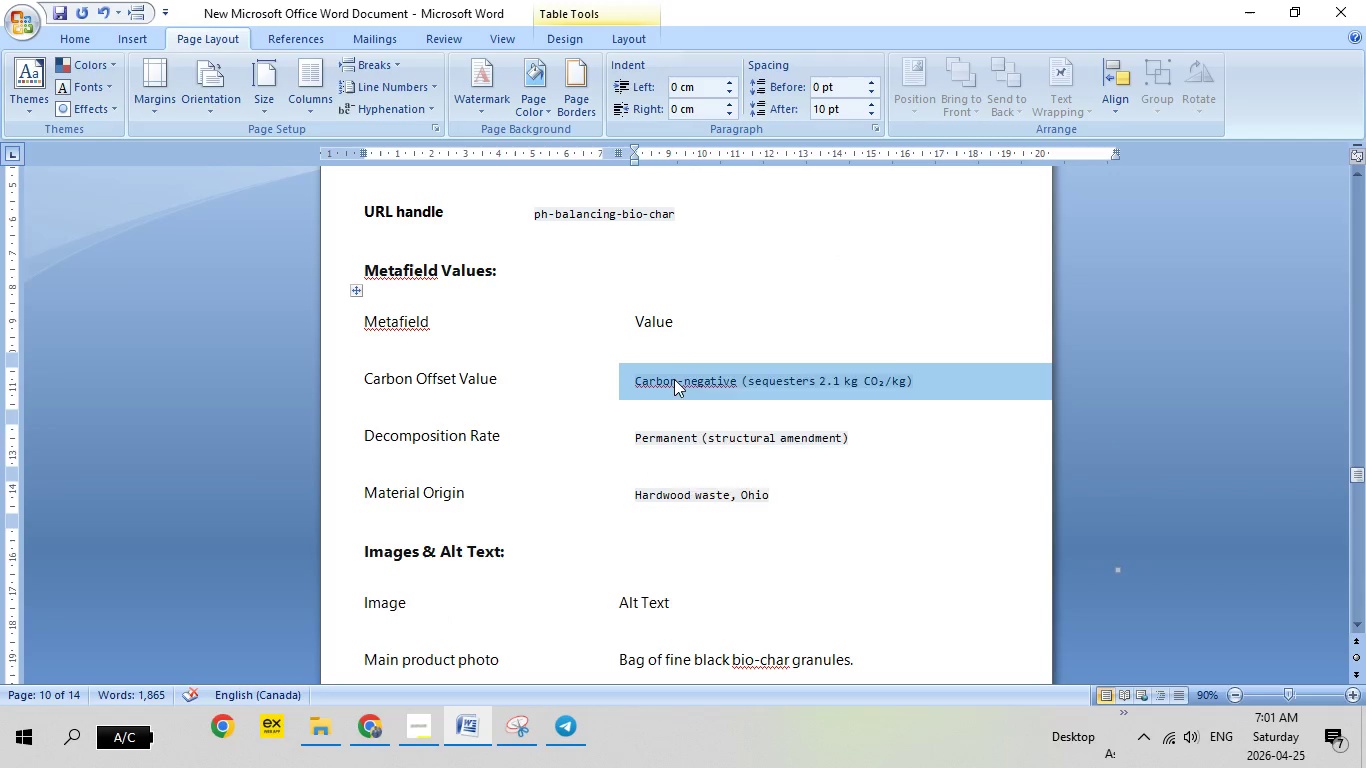 
right_click([674, 379])
 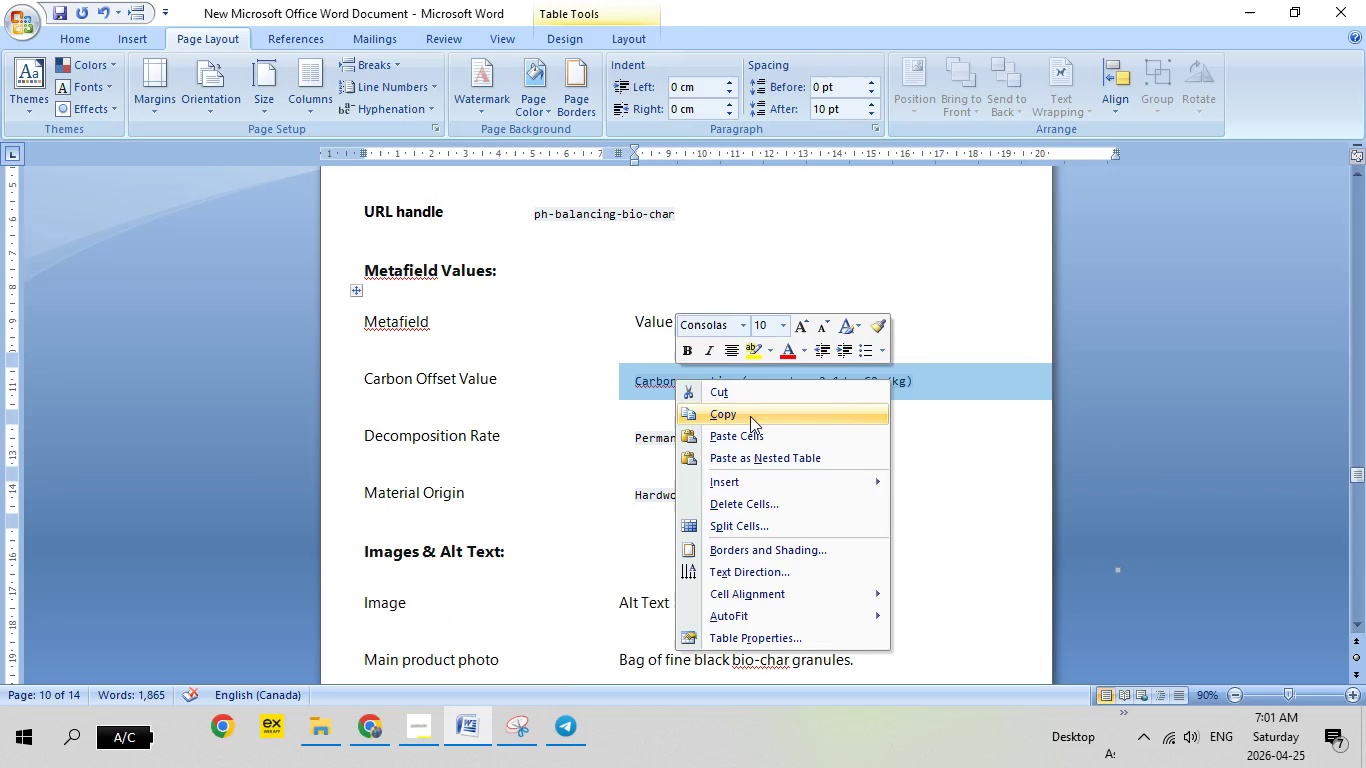 
left_click([750, 416])
 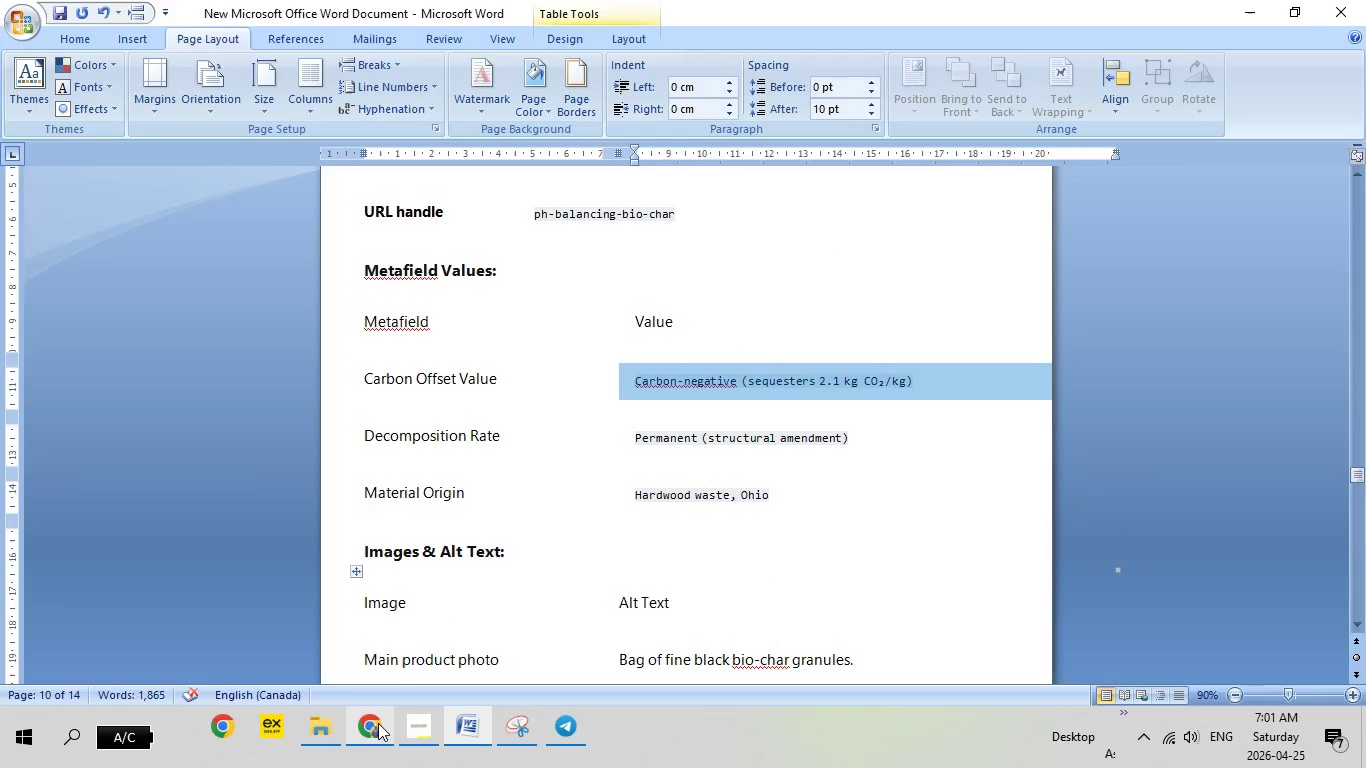 
left_click([378, 723])
 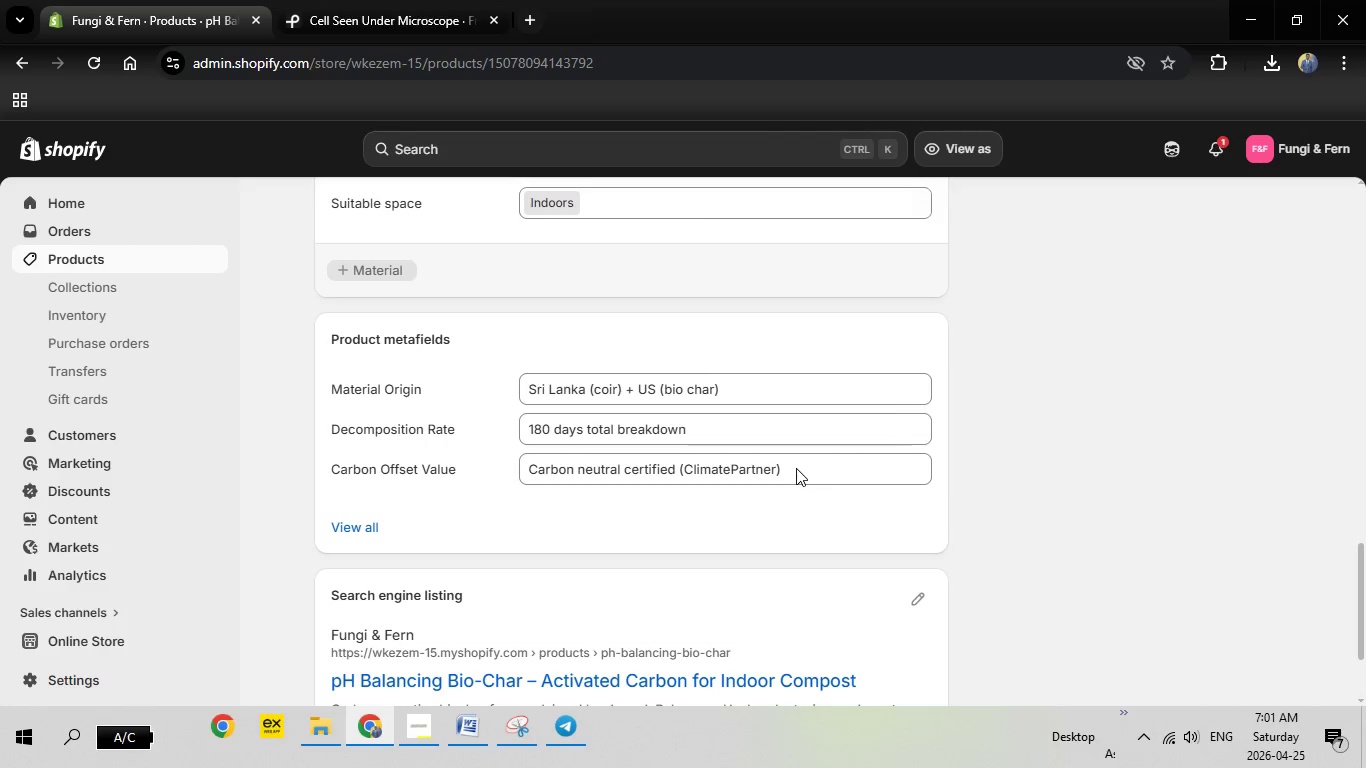 
left_click([796, 468])
 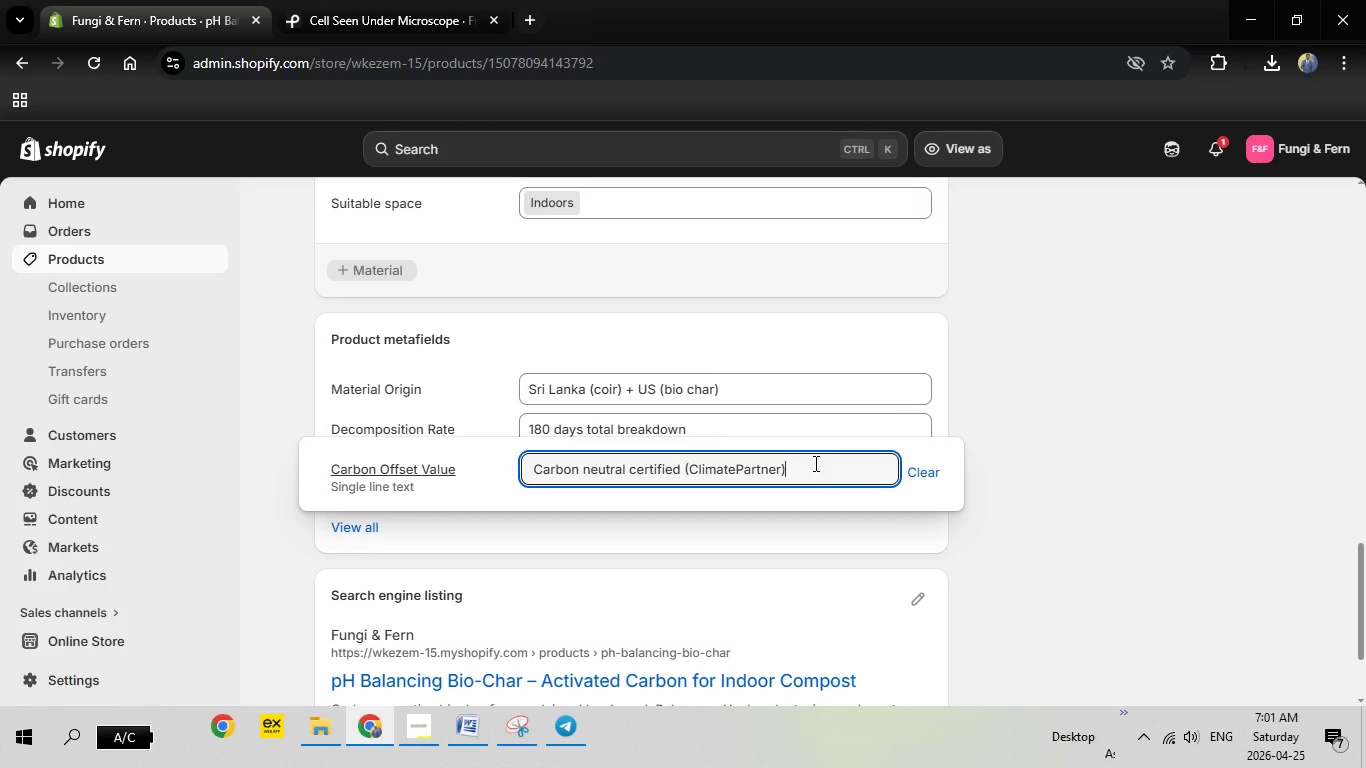 
left_click_drag(start_coordinate=[814, 463], to_coordinate=[433, 449])
 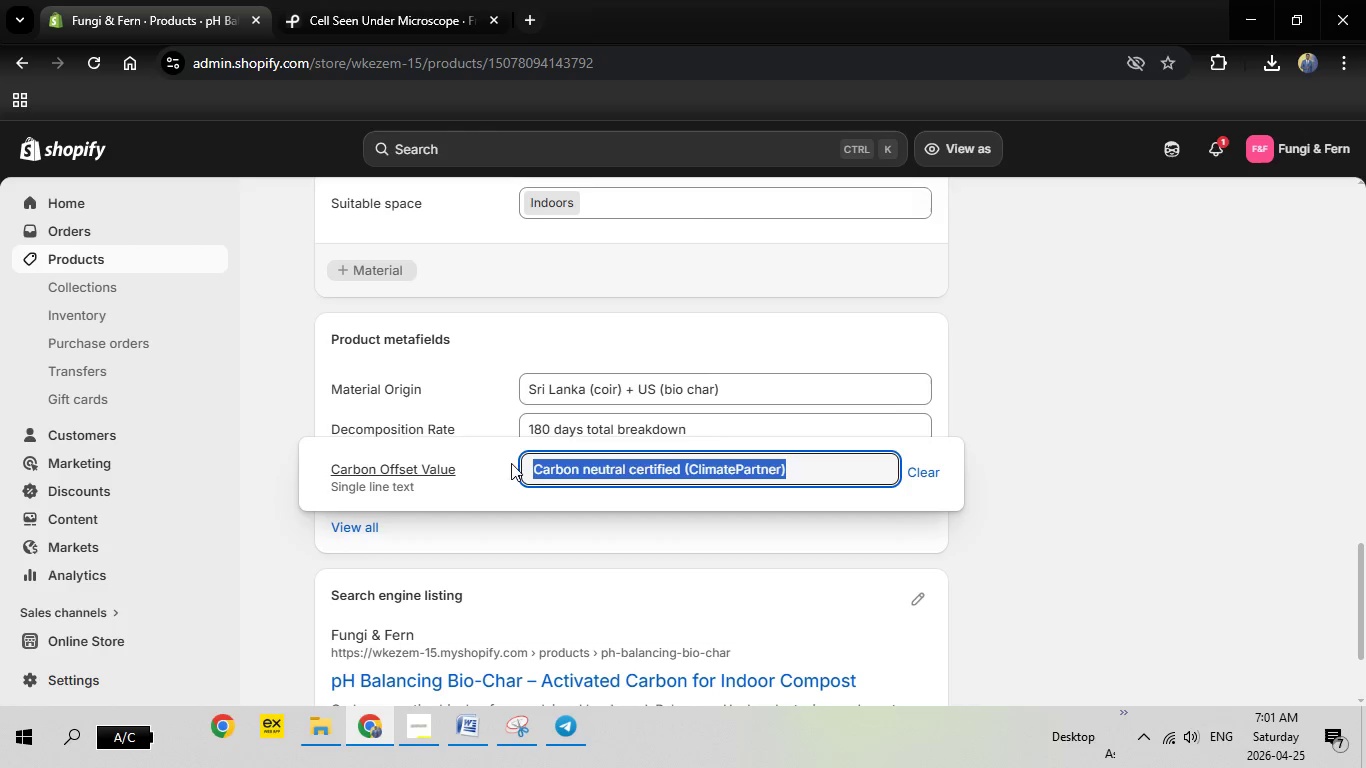 
key(Backspace)
 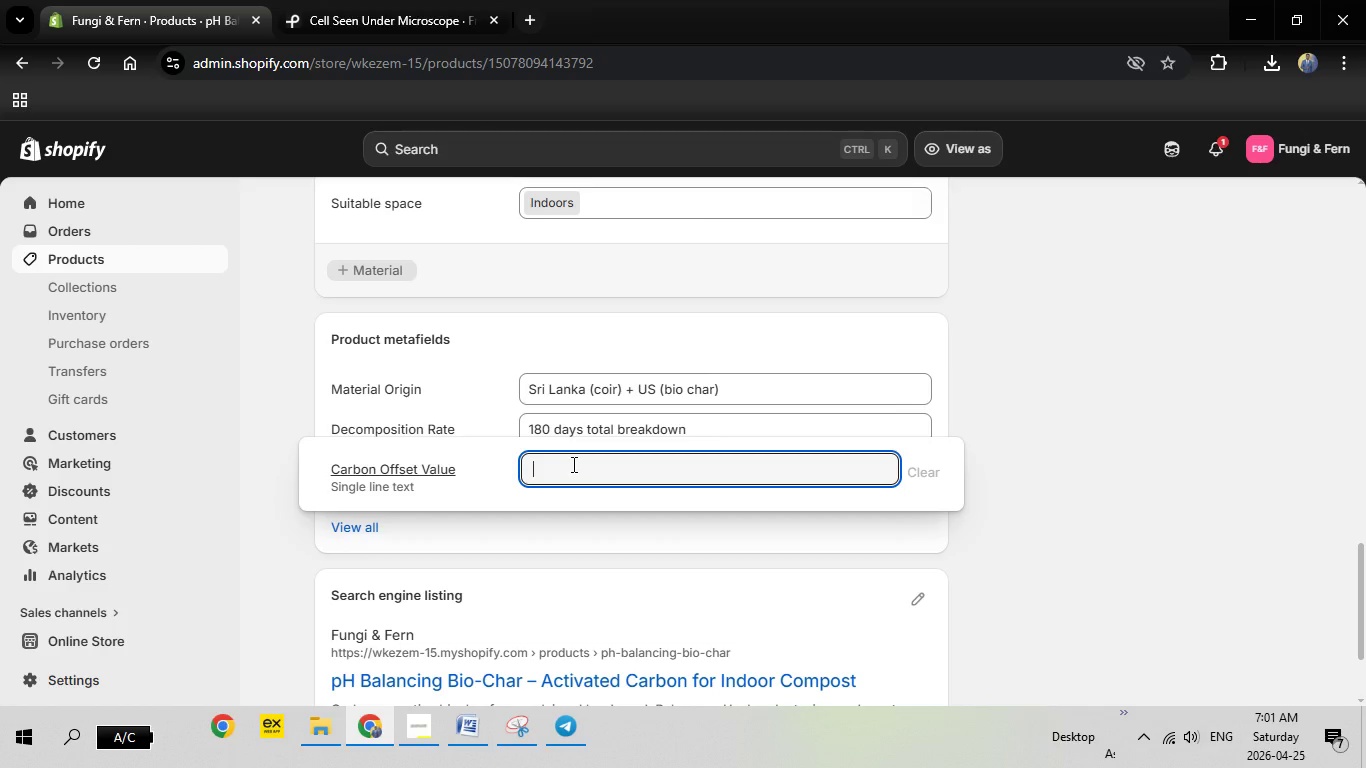 
right_click([572, 464])
 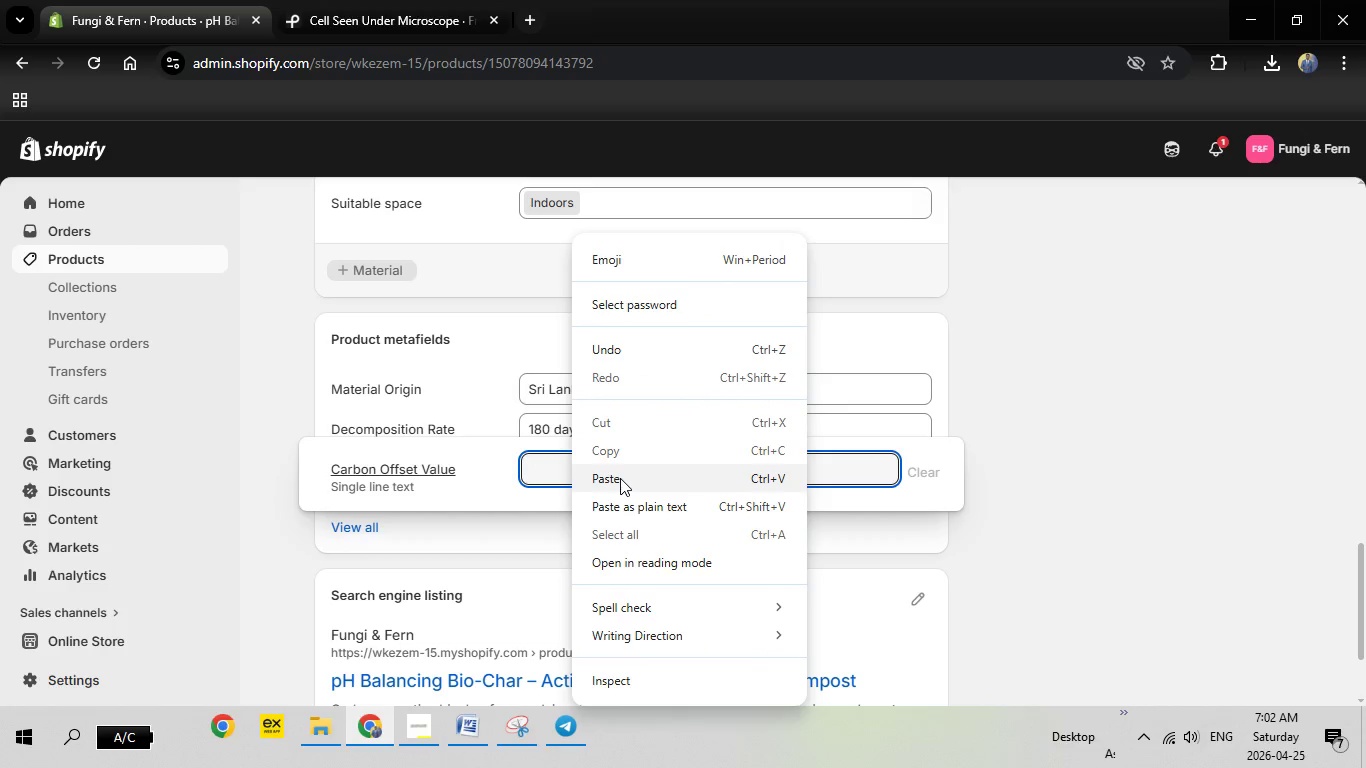 
left_click([620, 478])
 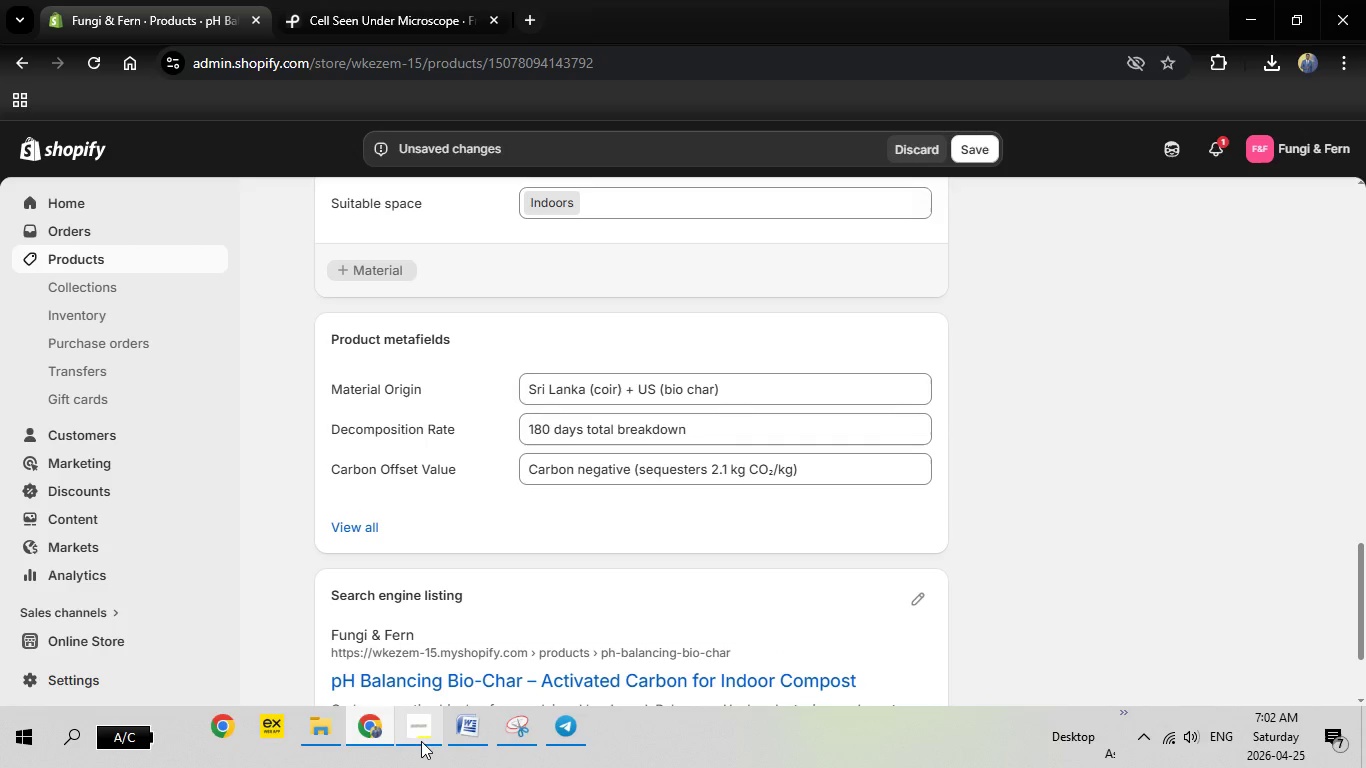 
left_click([468, 722])
 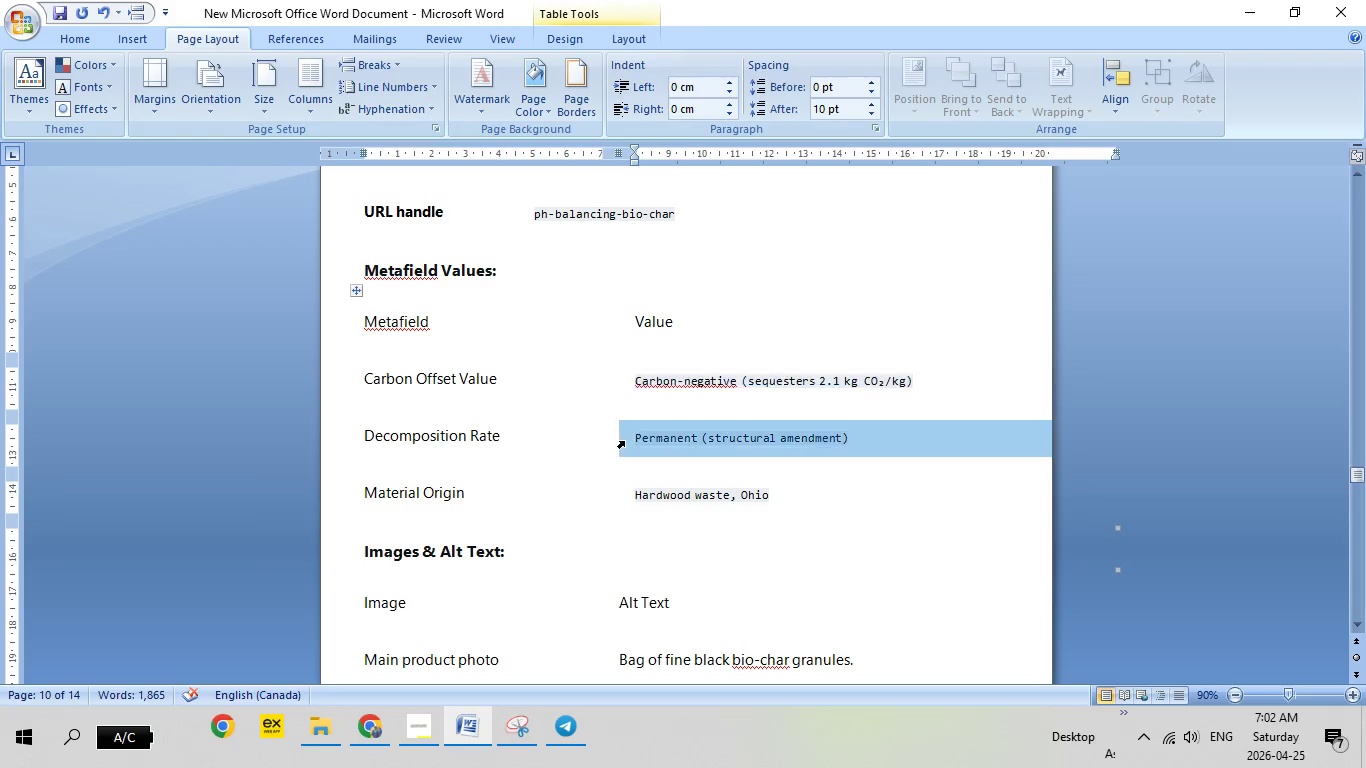 
left_click([624, 441])
 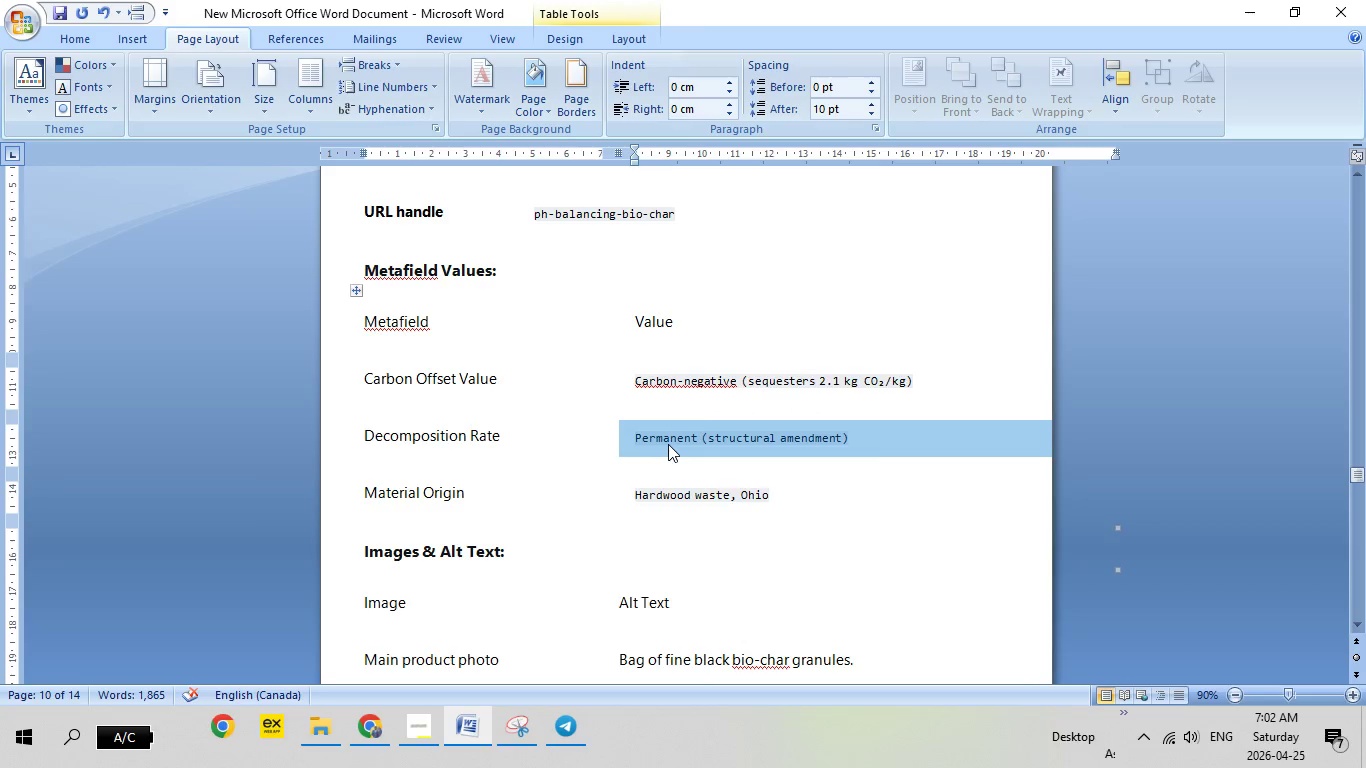 
right_click([668, 444])
 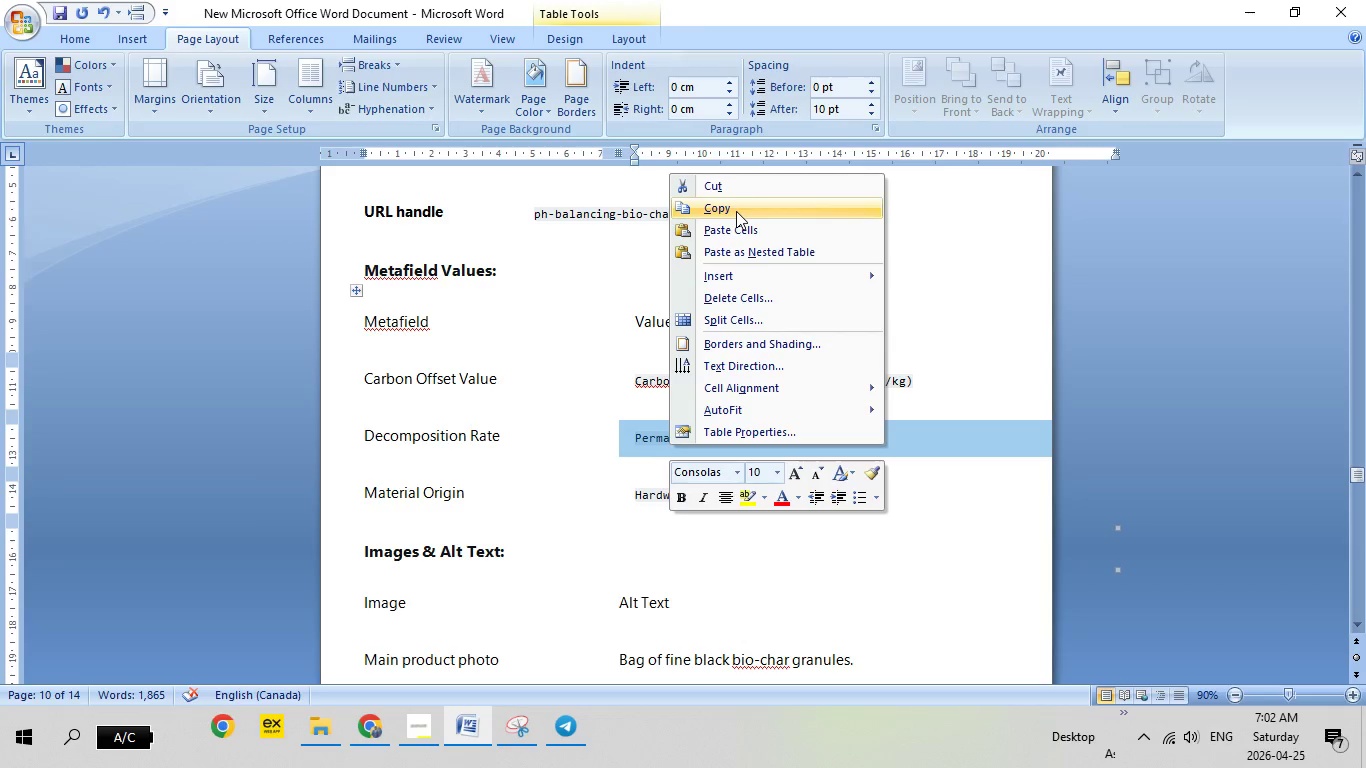 
left_click([736, 211])
 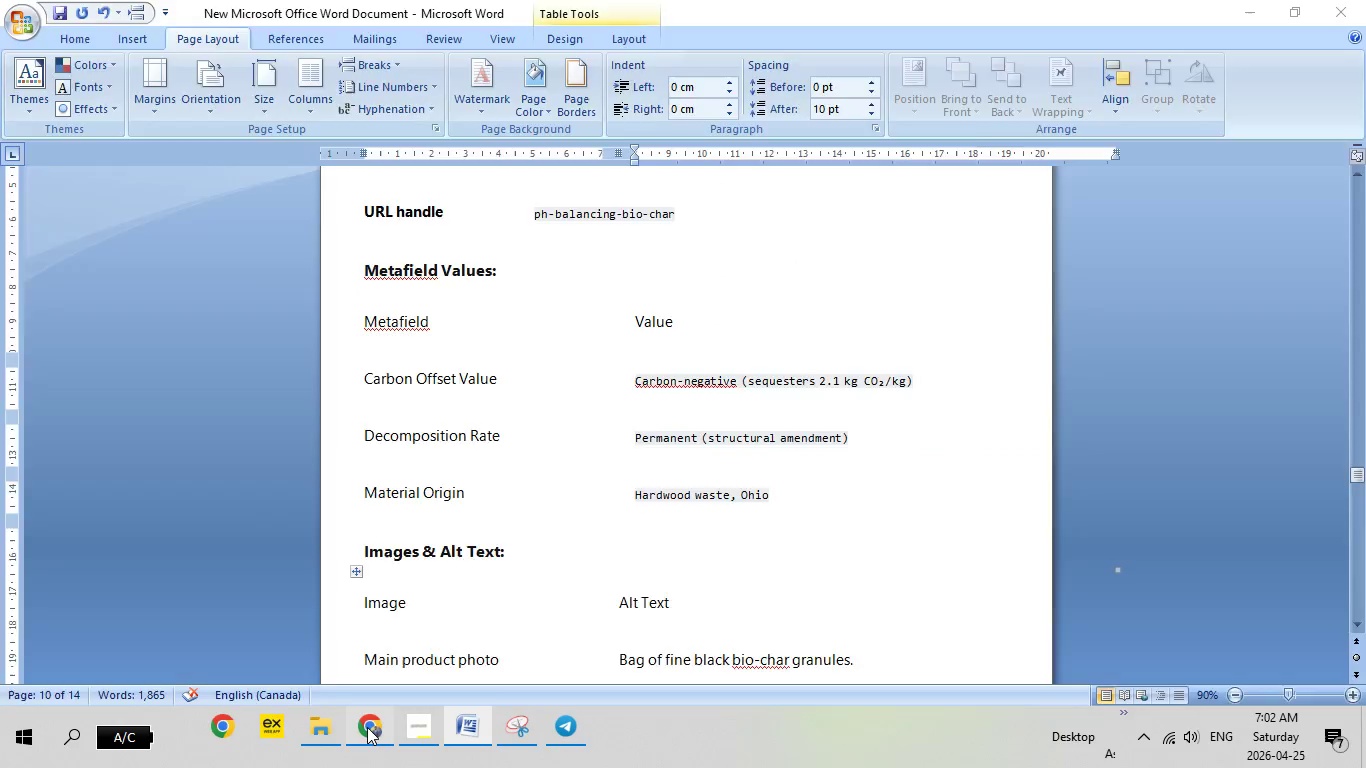 
left_click([367, 727])
 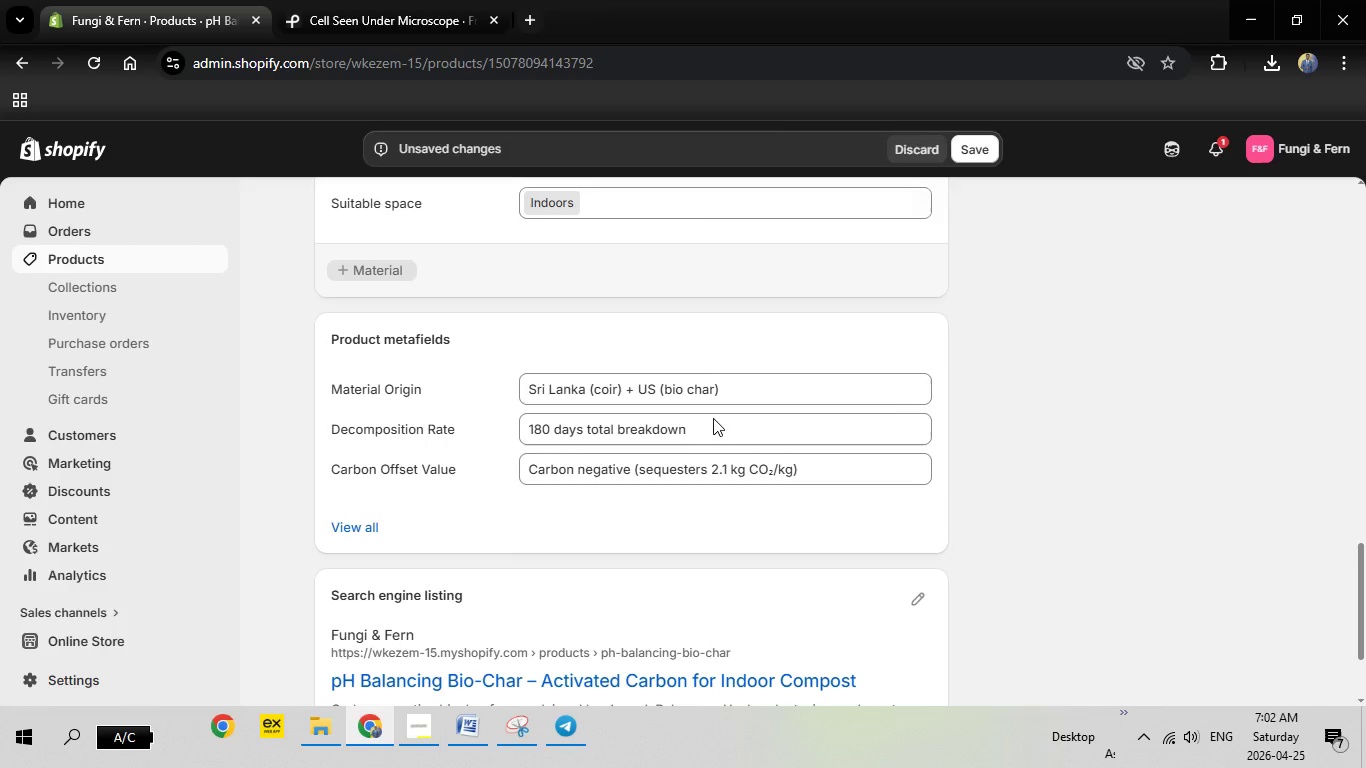 
left_click([713, 418])
 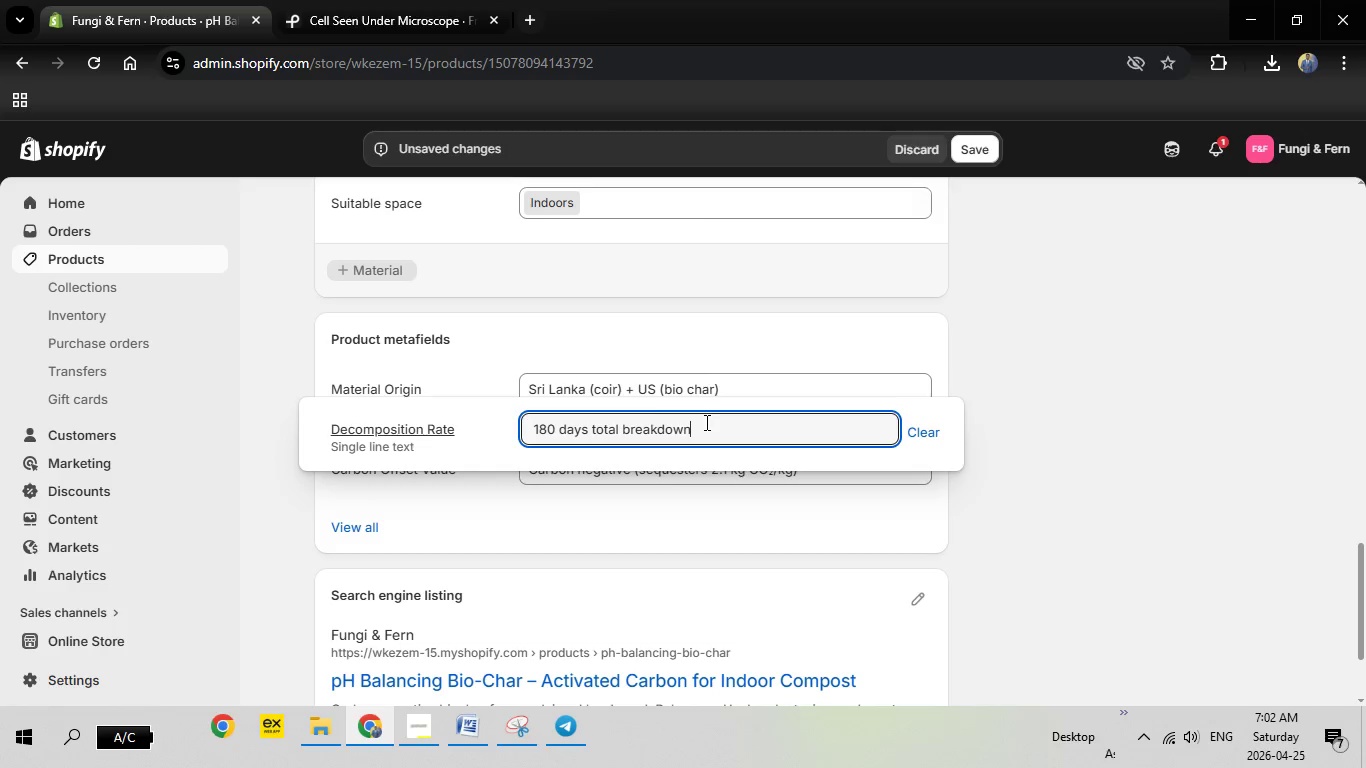 
left_click_drag(start_coordinate=[705, 422], to_coordinate=[480, 413])
 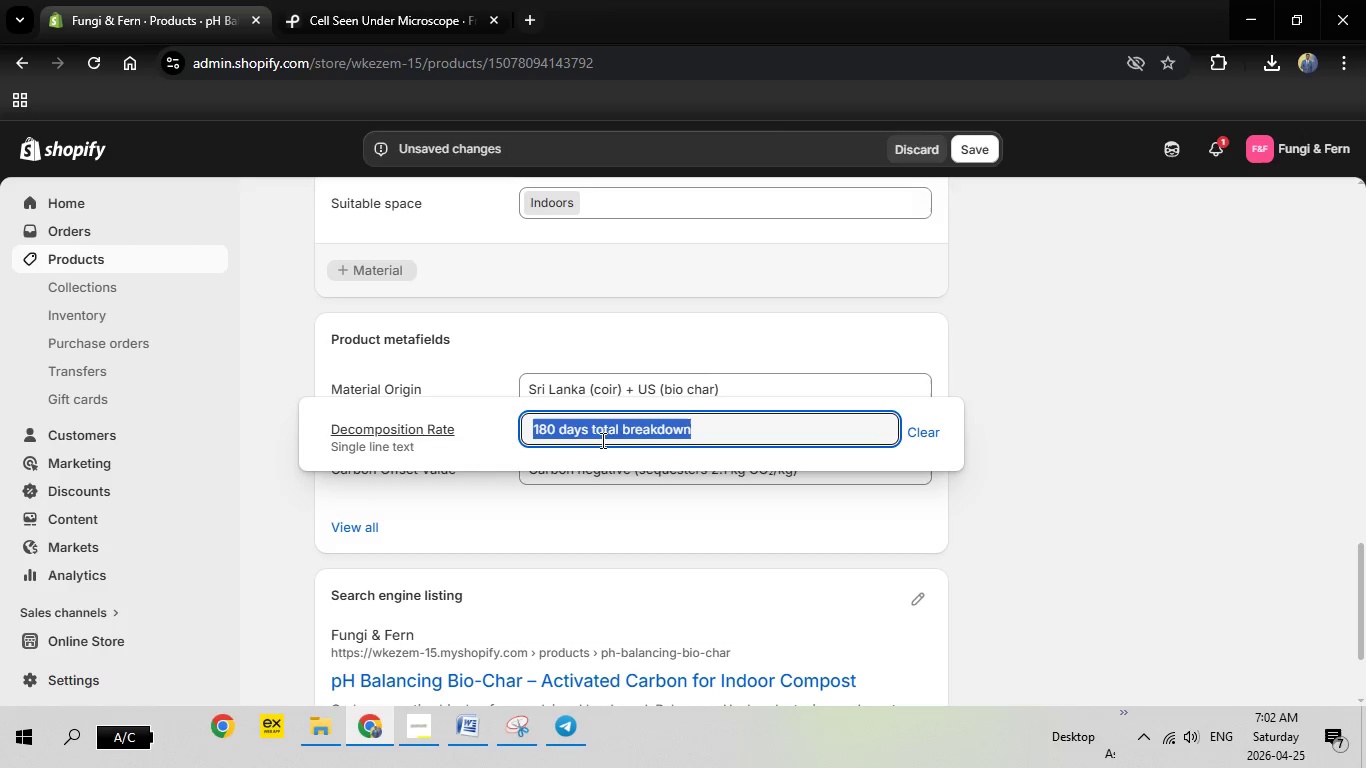 
key(Backspace)
 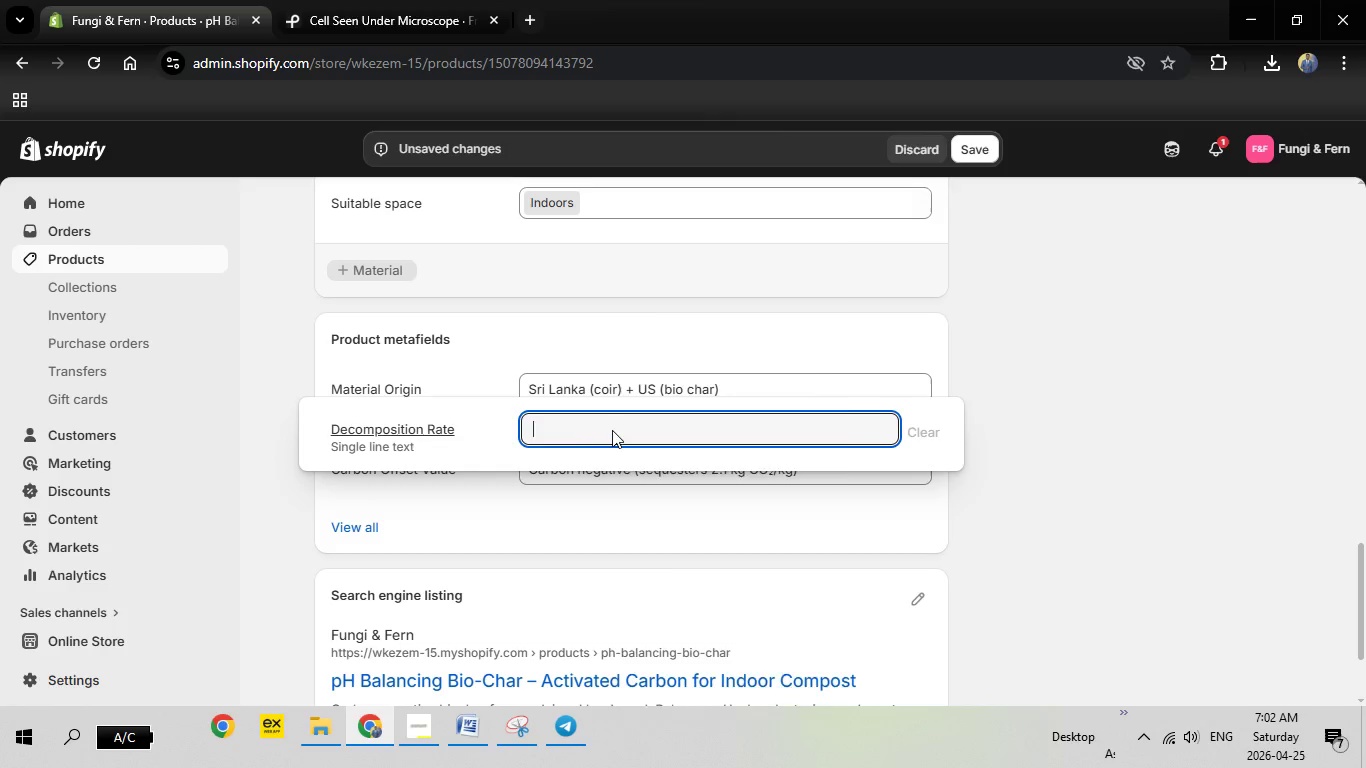 
right_click([612, 430])
 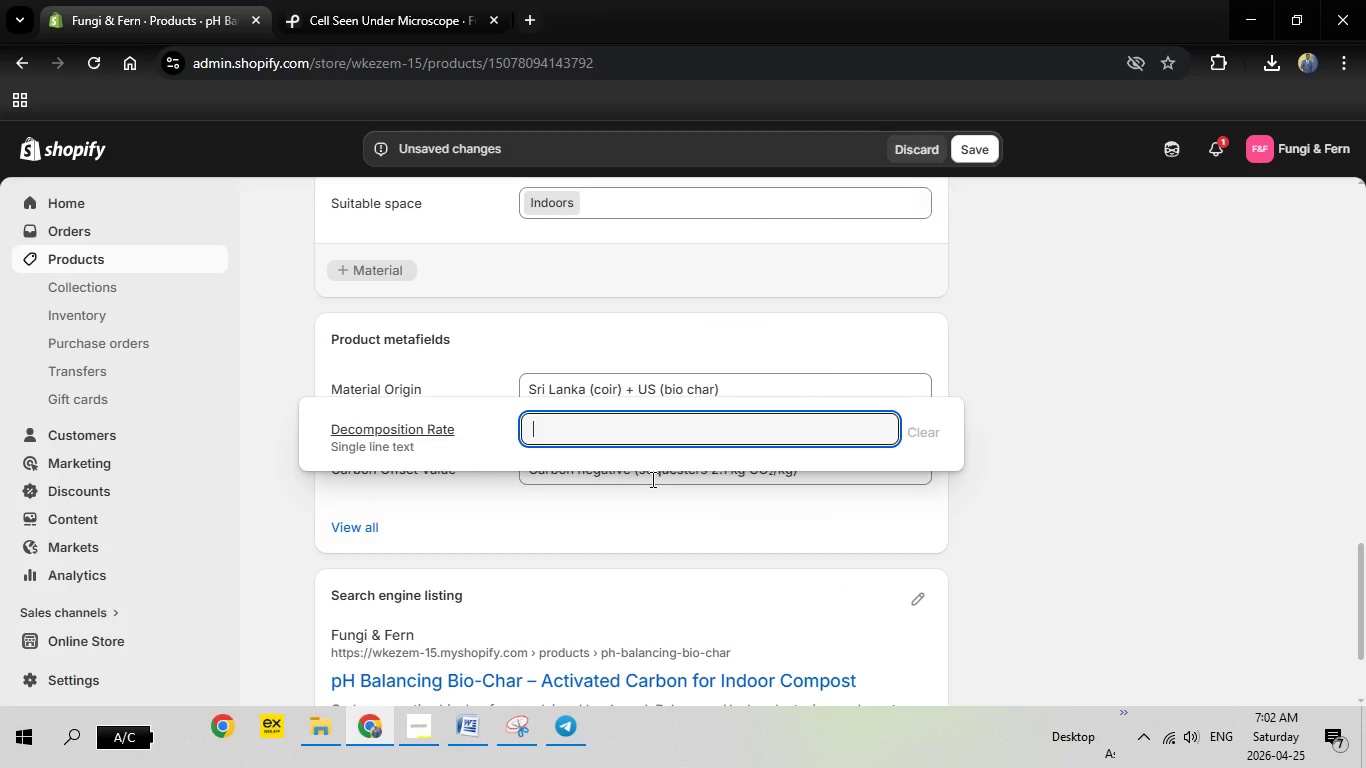 
left_click([650, 482])
 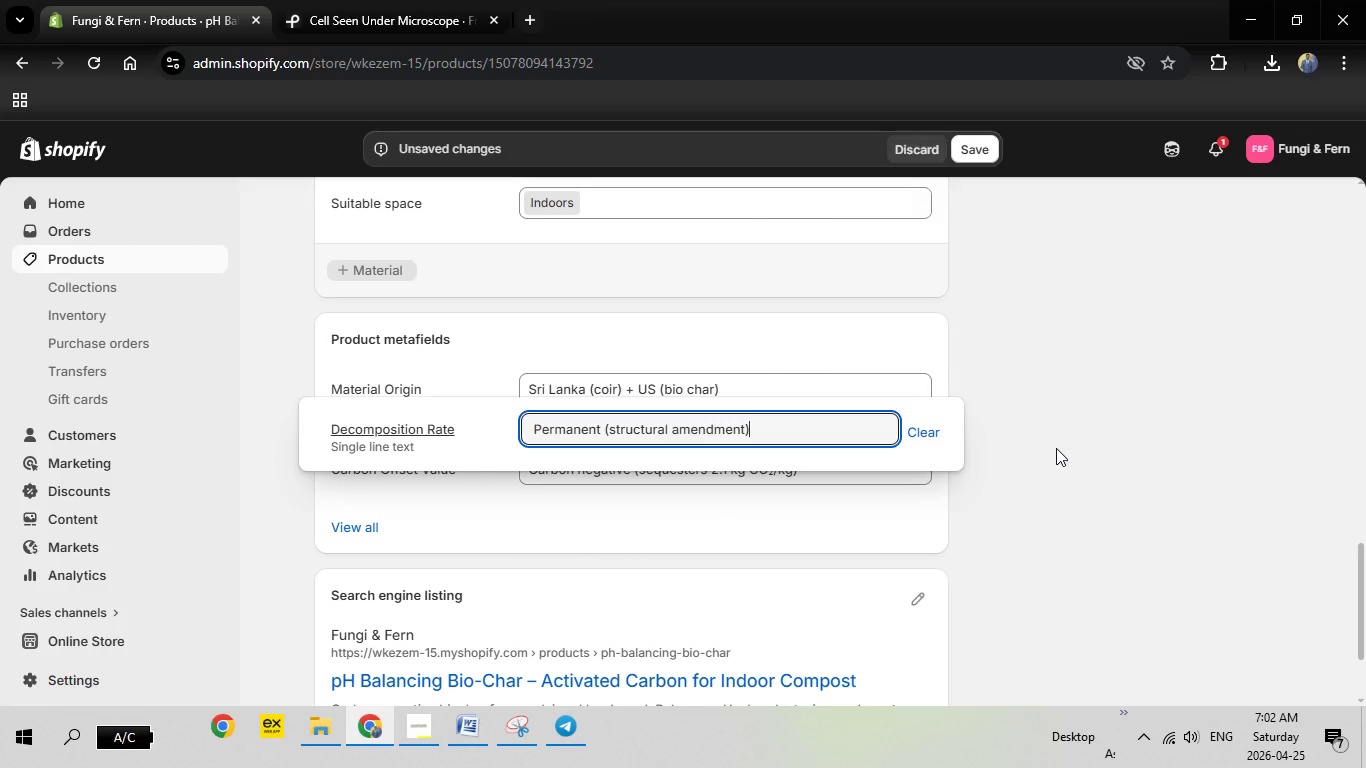 
left_click([1057, 447])
 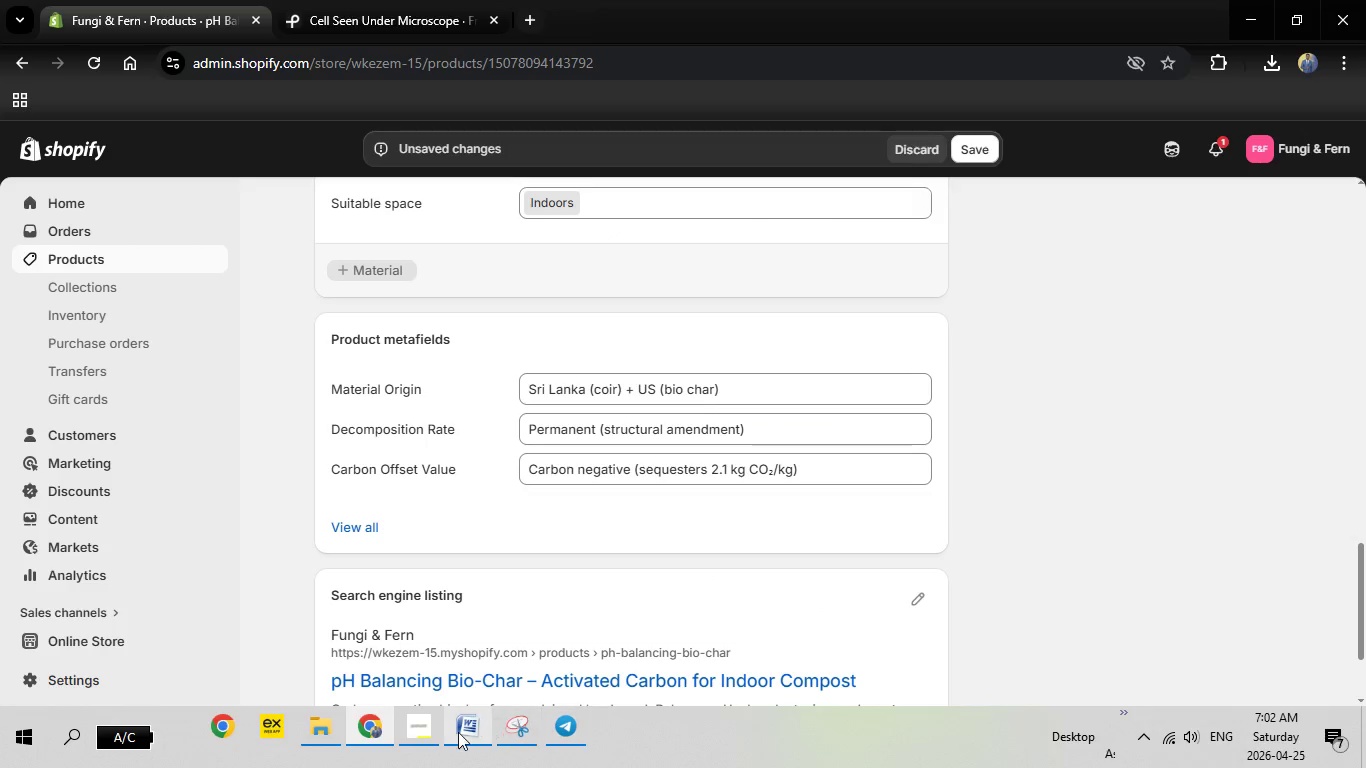 
mouse_move([486, 708])
 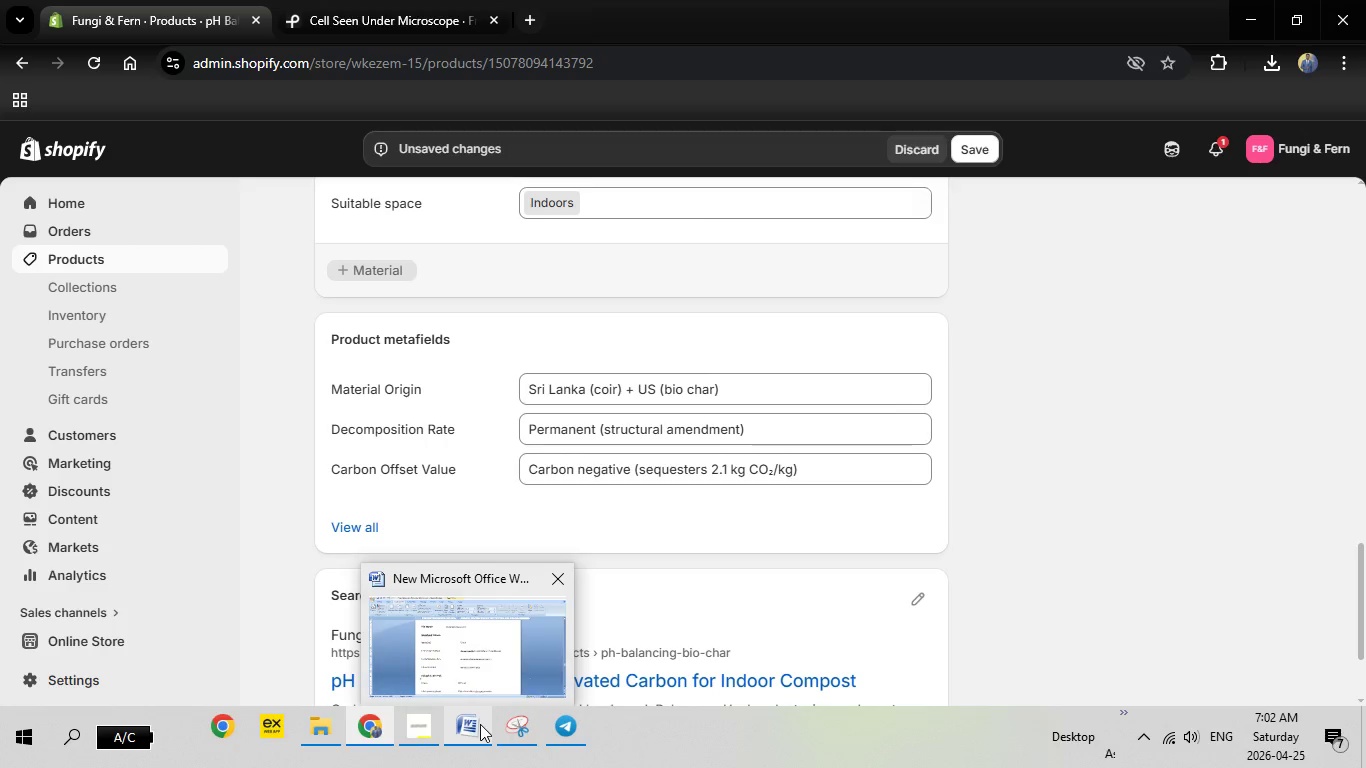 
left_click([480, 724])
 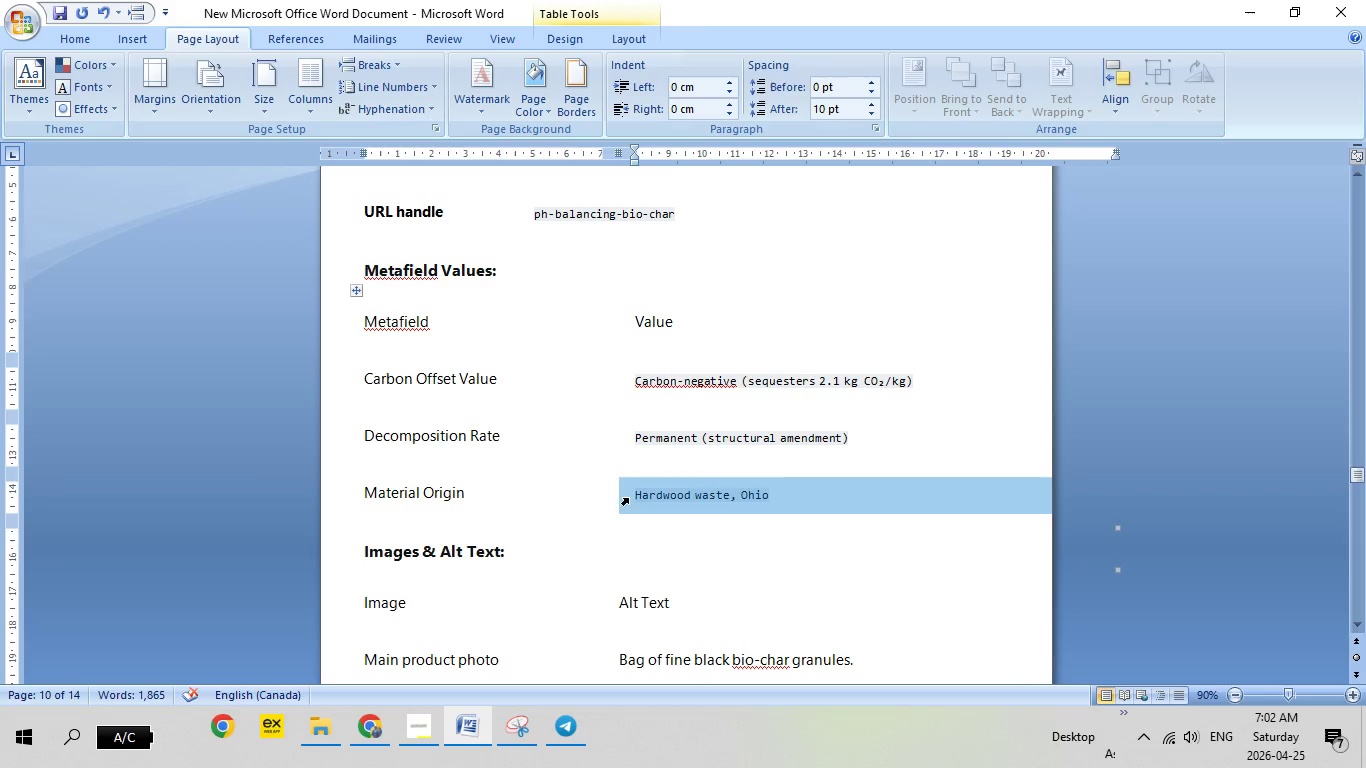 
left_click([628, 498])
 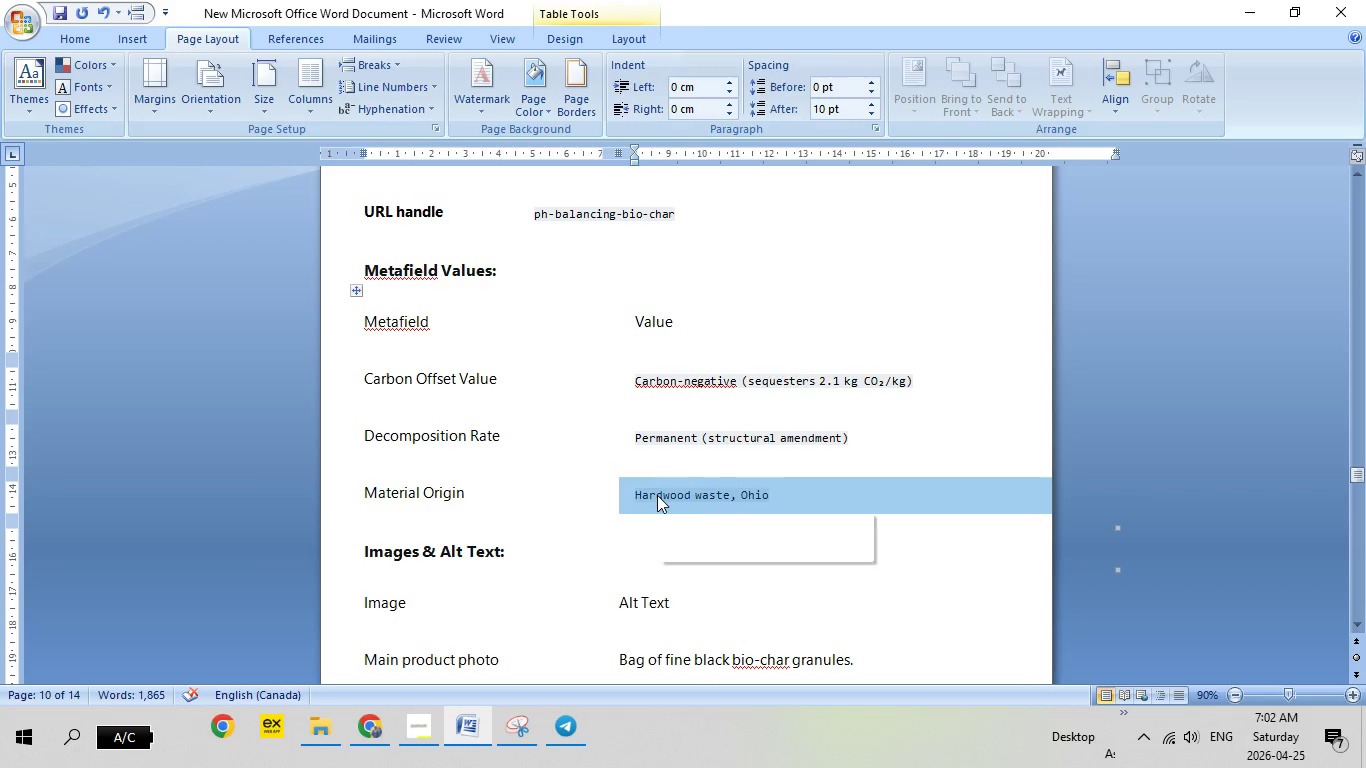 
right_click([657, 495])
 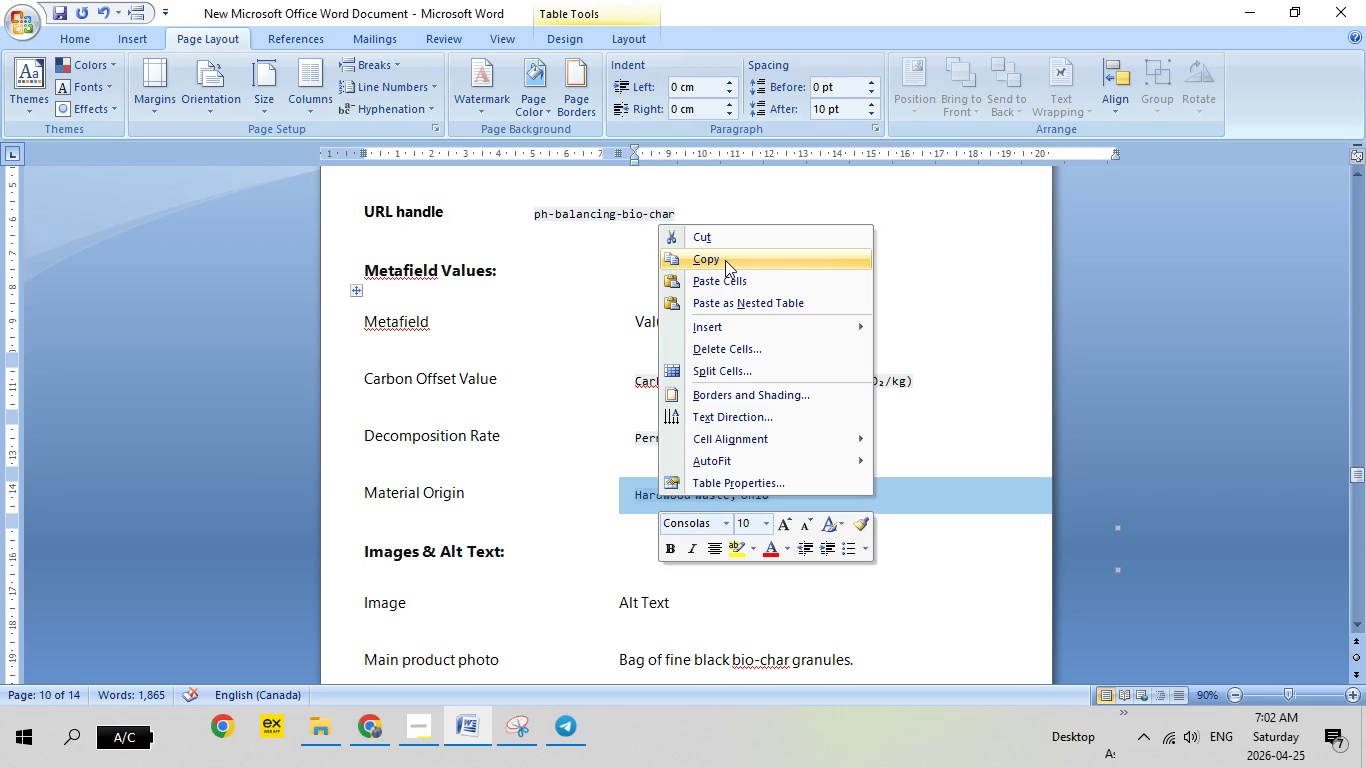 
left_click([725, 260])
 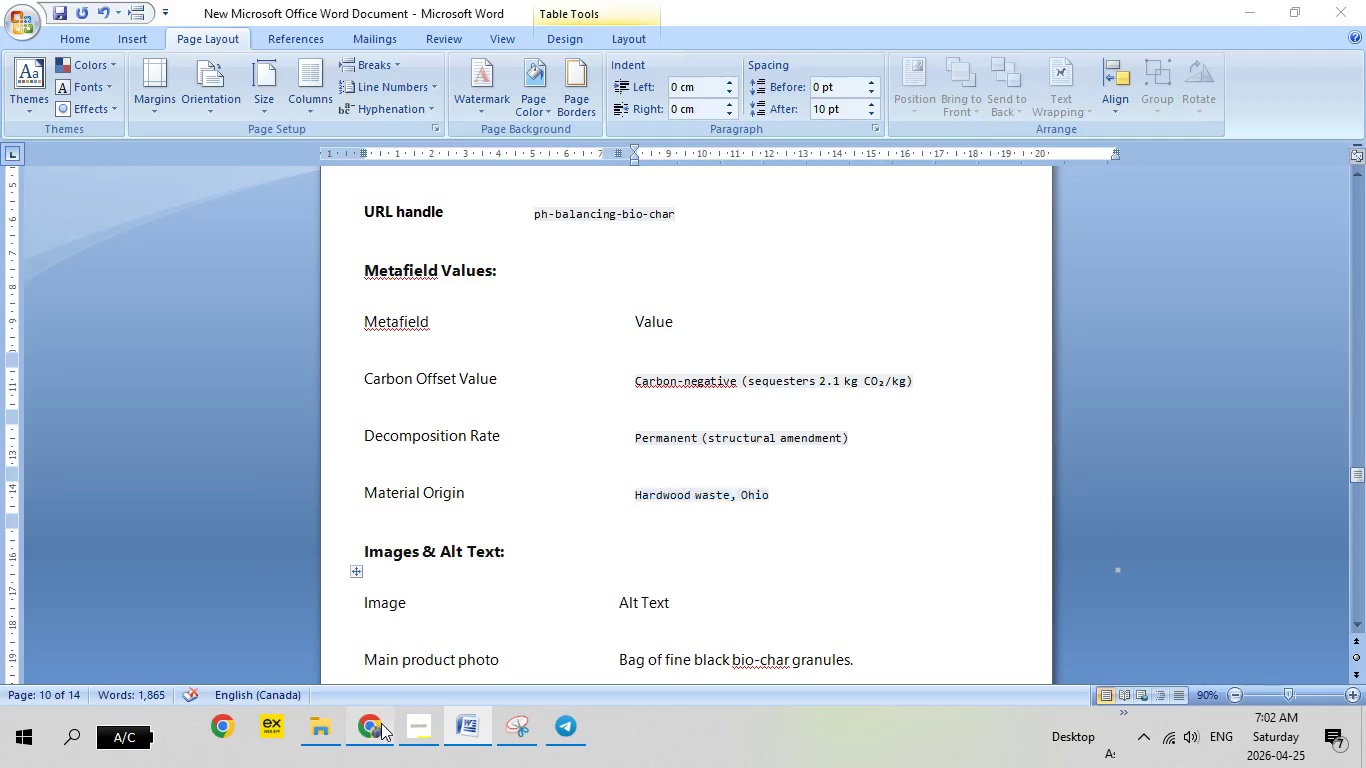 
left_click([381, 723])
 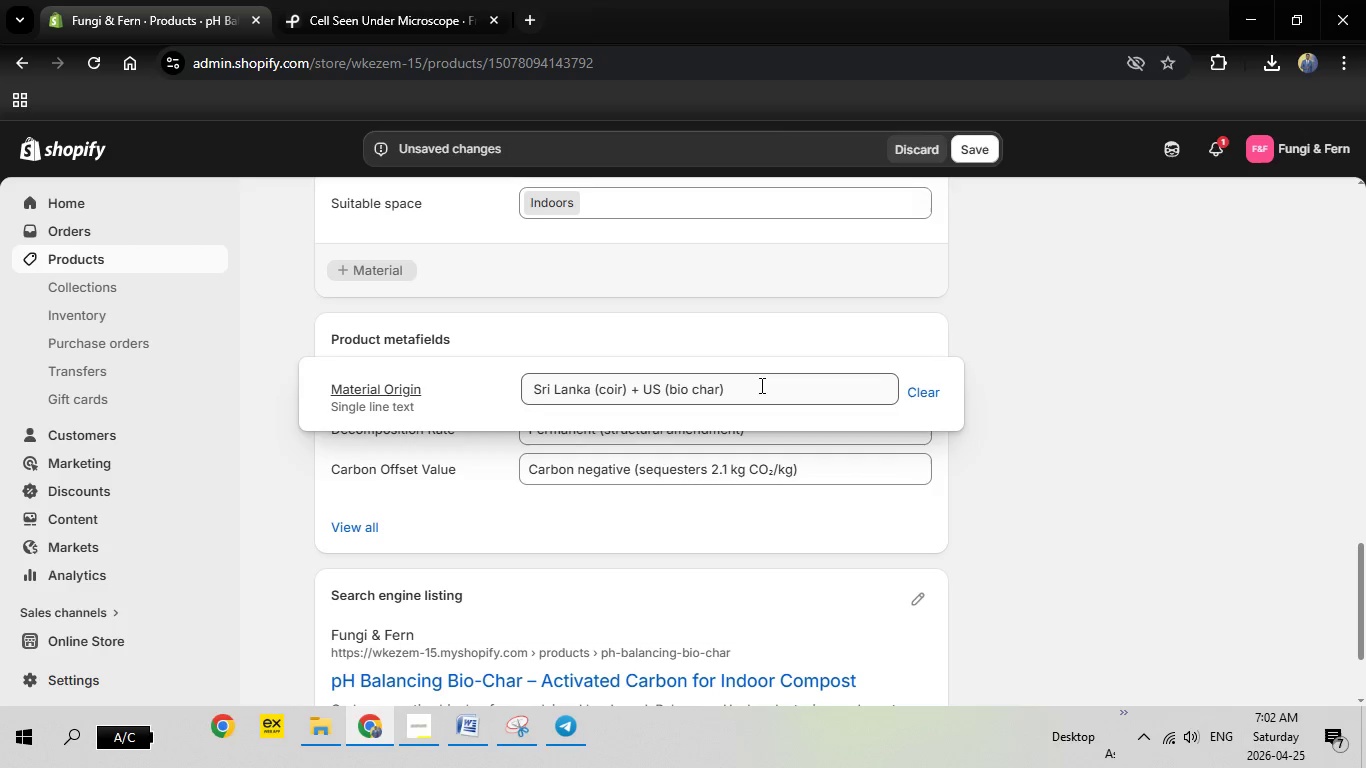 
left_click_drag(start_coordinate=[760, 385], to_coordinate=[520, 383])
 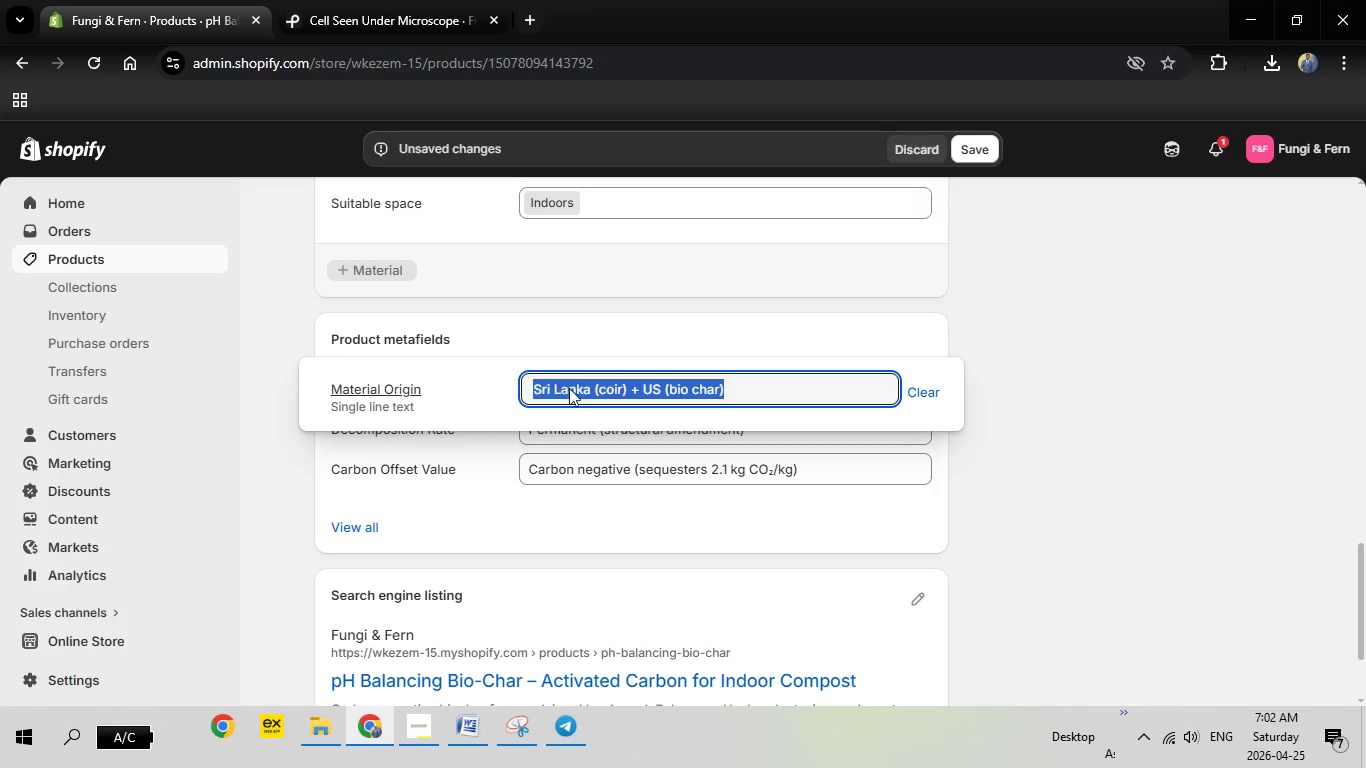 
key(Backspace)
 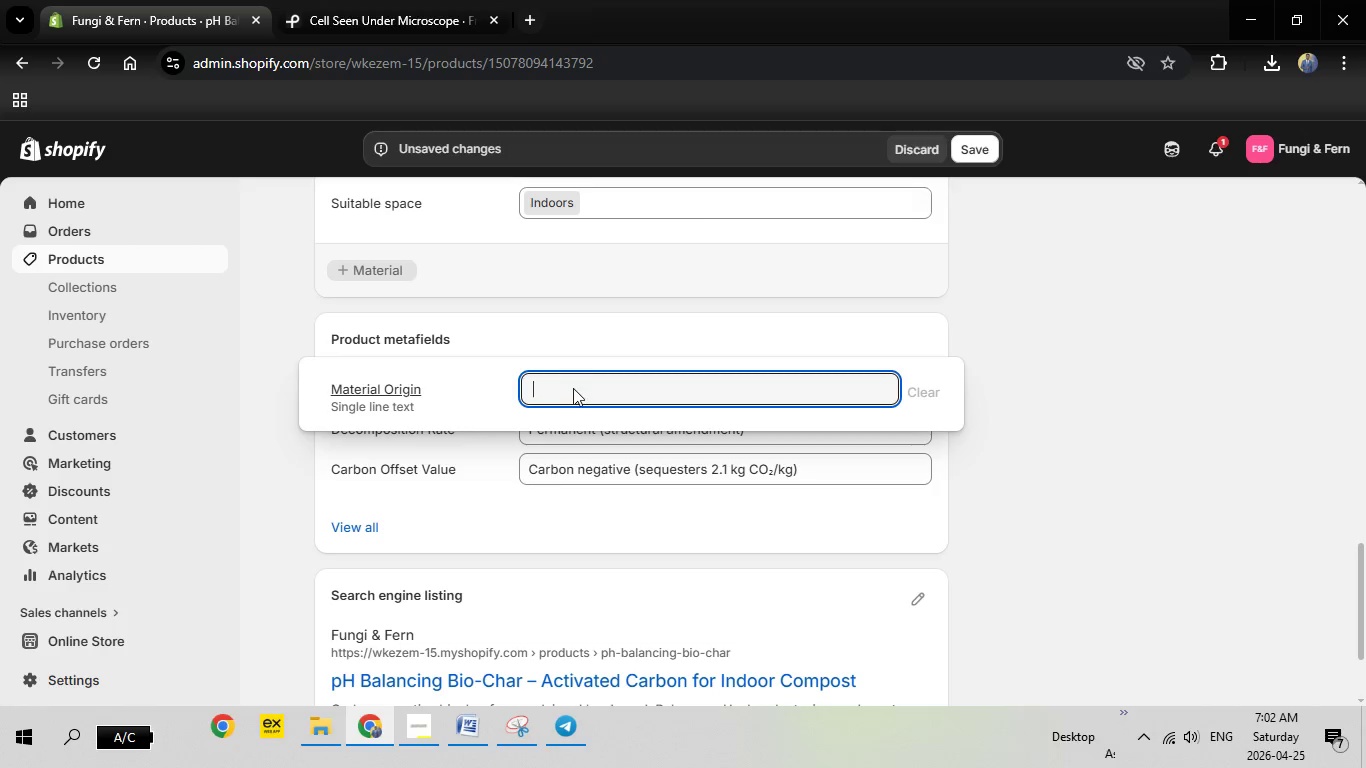 
right_click([573, 388])
 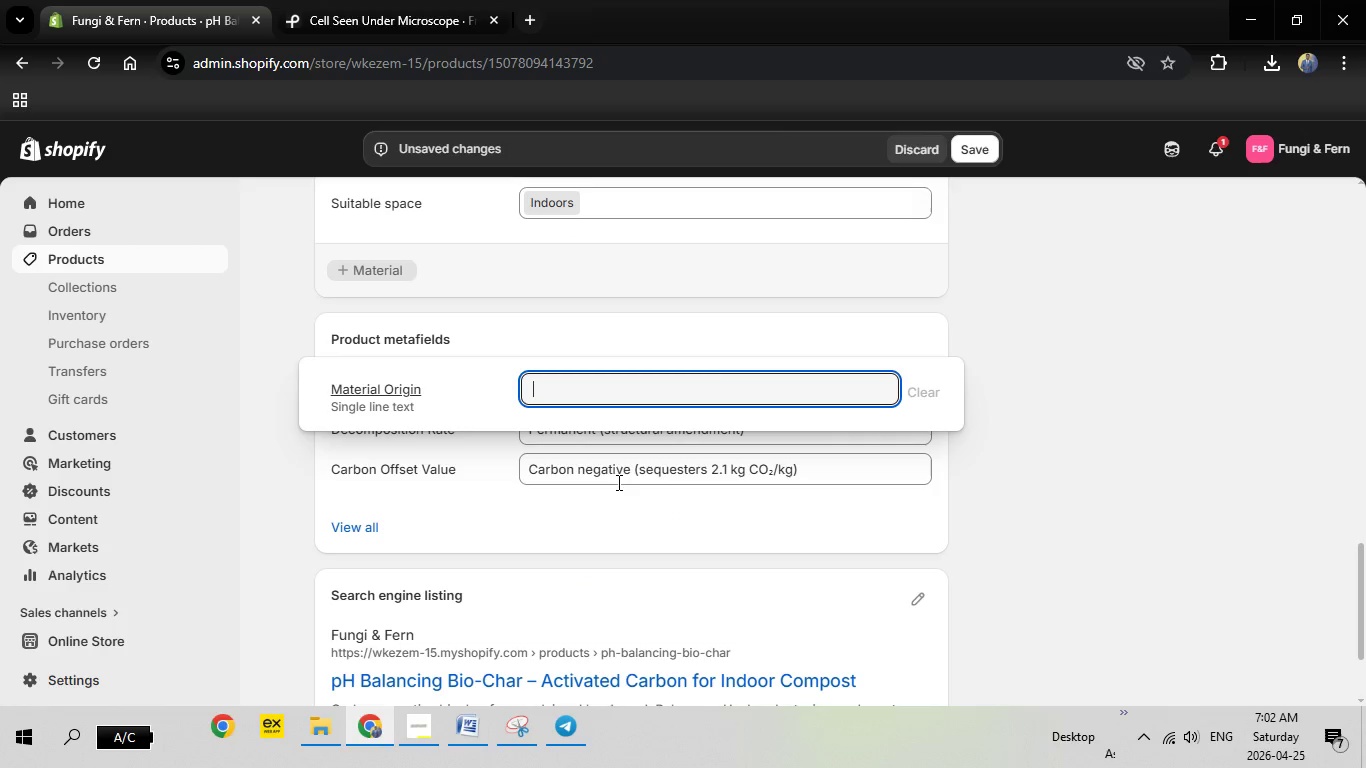 
left_click([610, 485])
 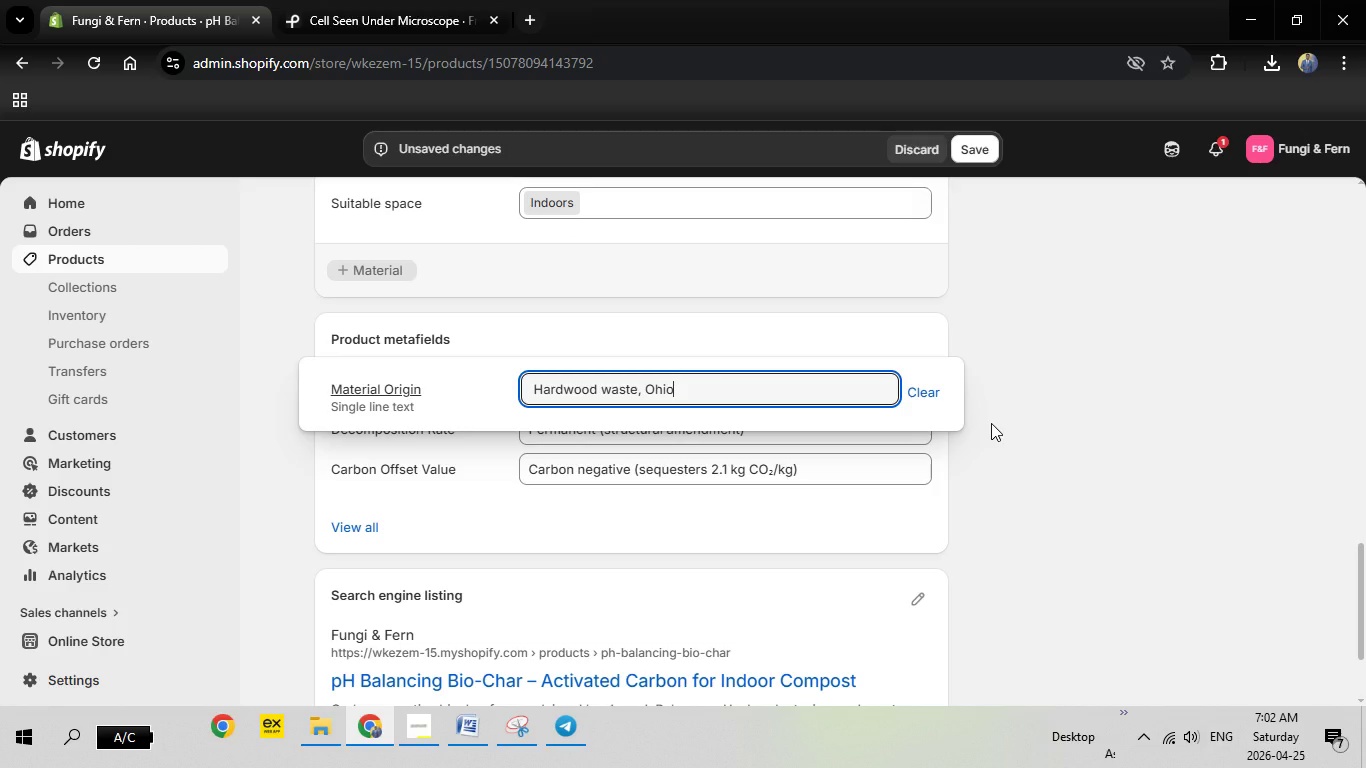 
left_click([991, 423])
 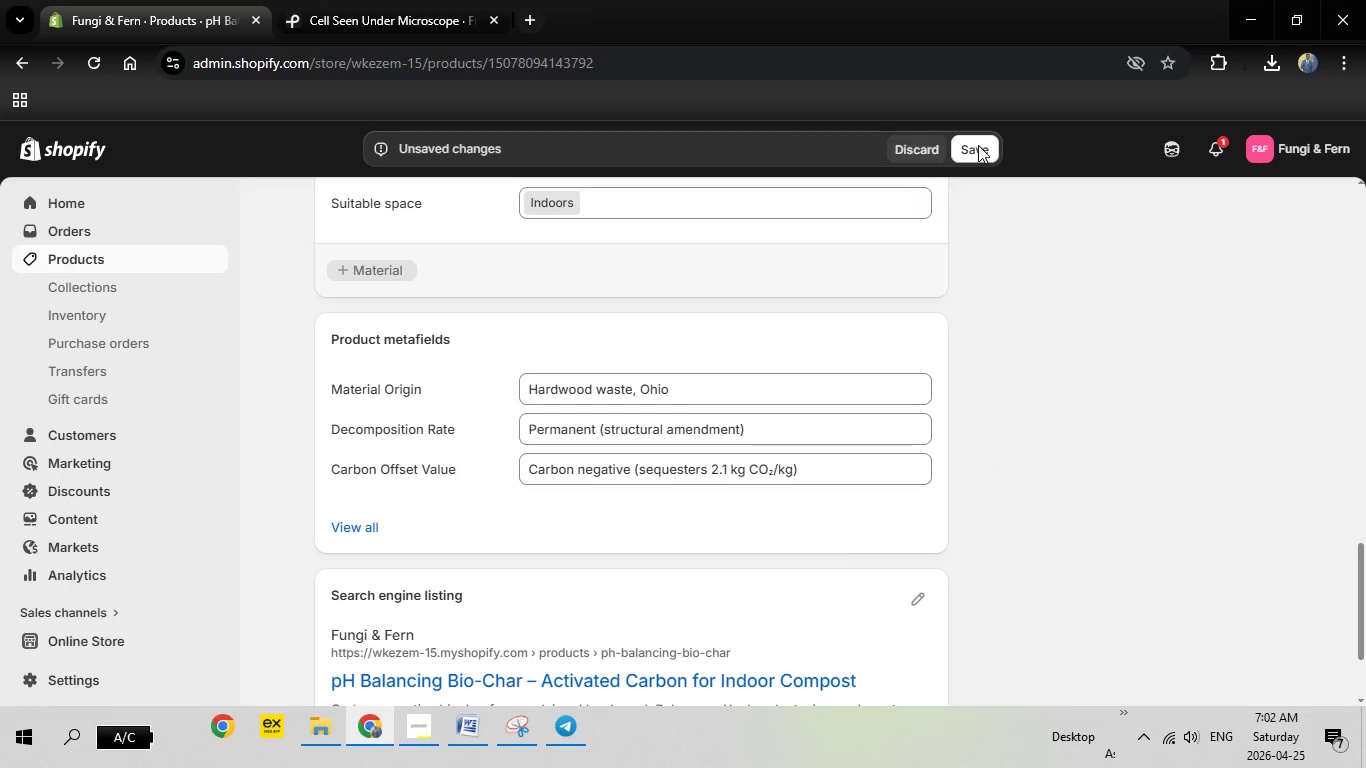 
left_click([978, 145])
 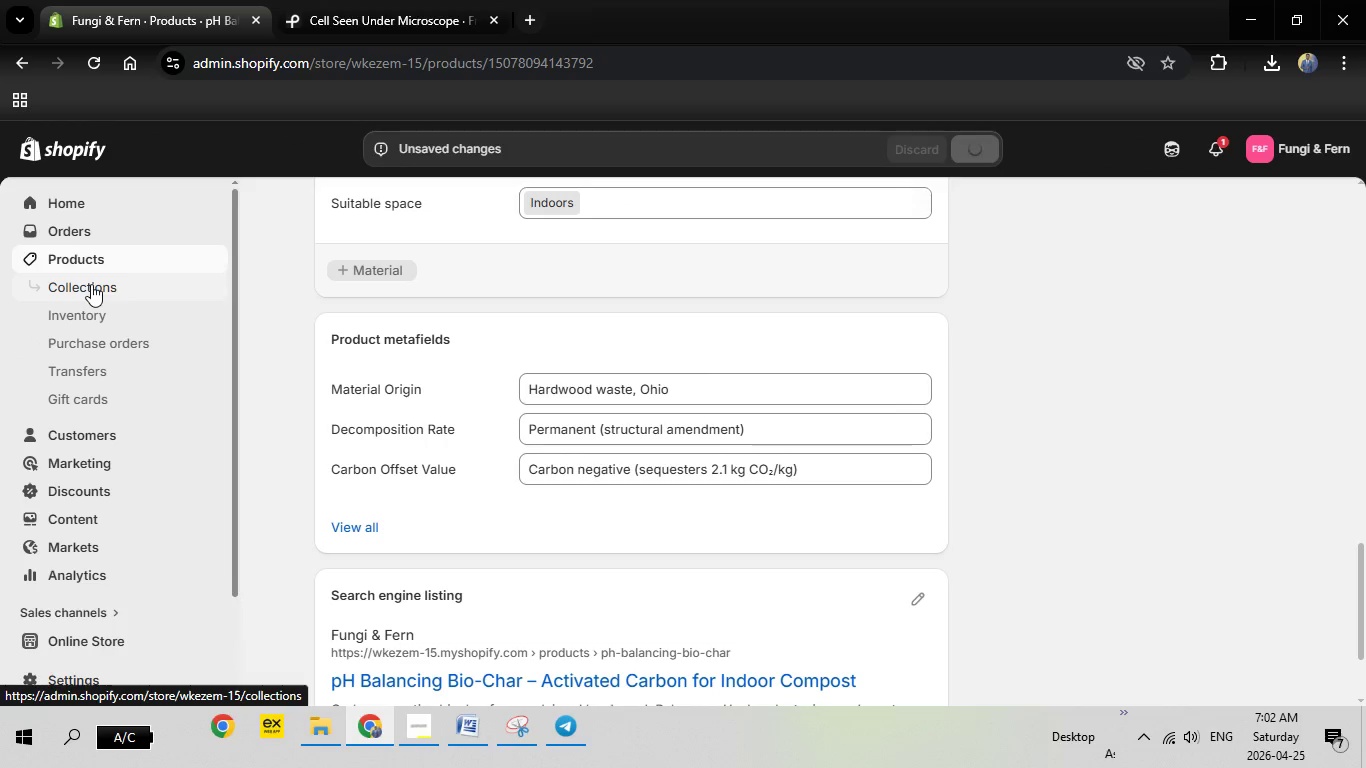 
wait(19.81)
 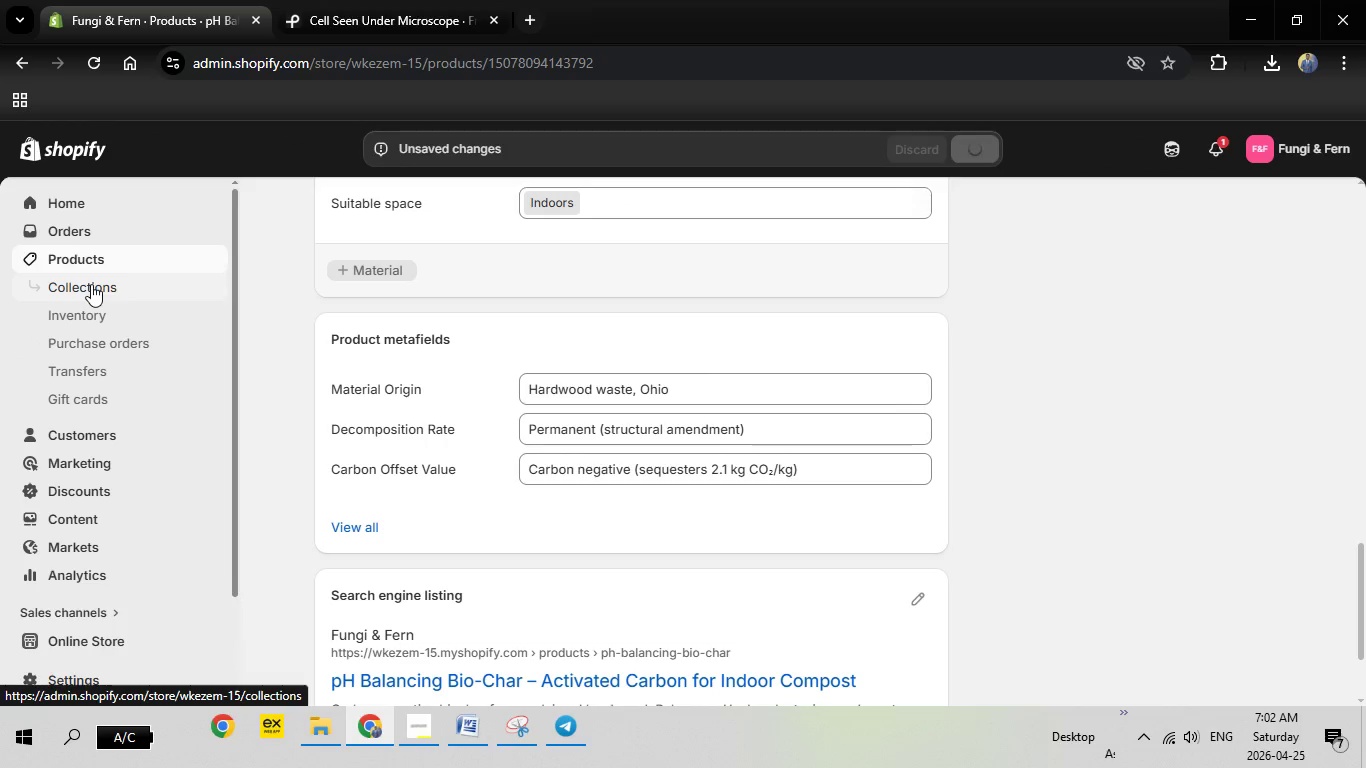 
left_click([100, 286])
 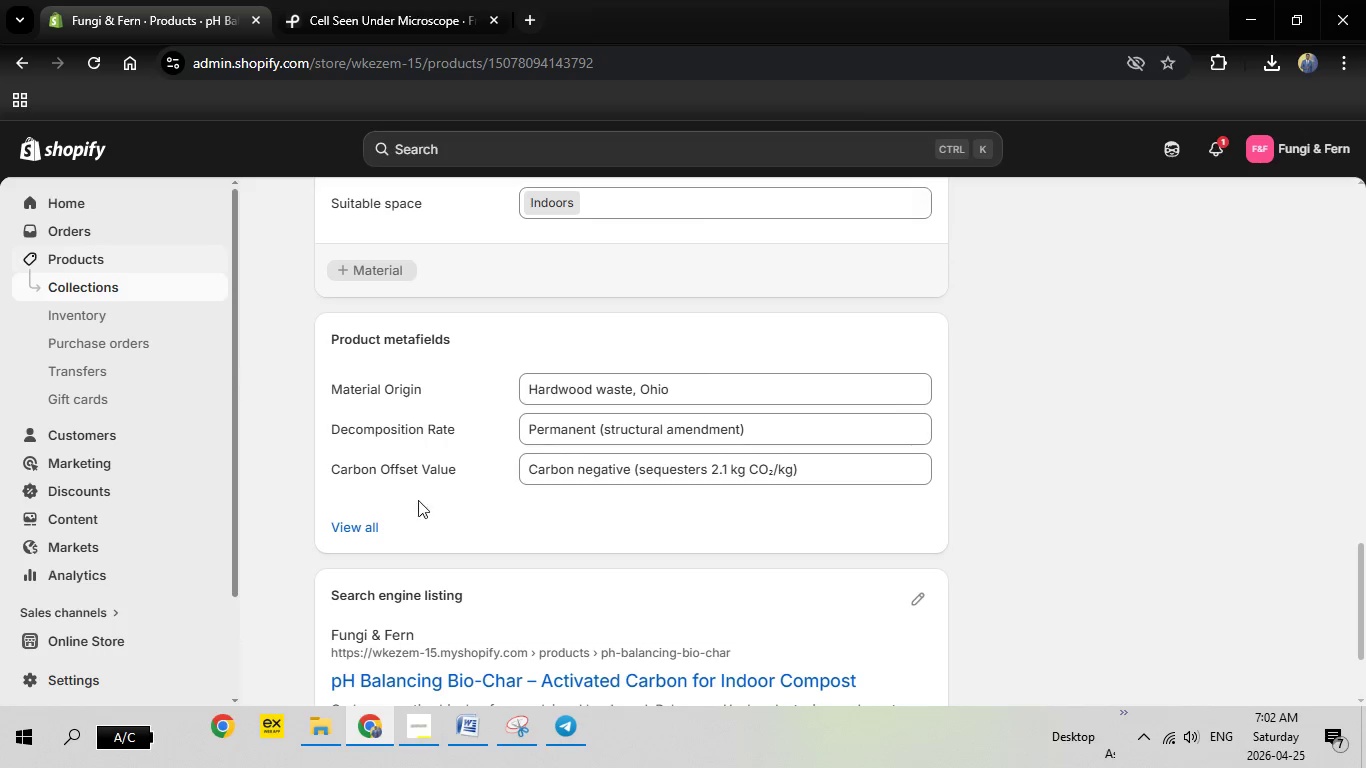 
wait(5.2)
 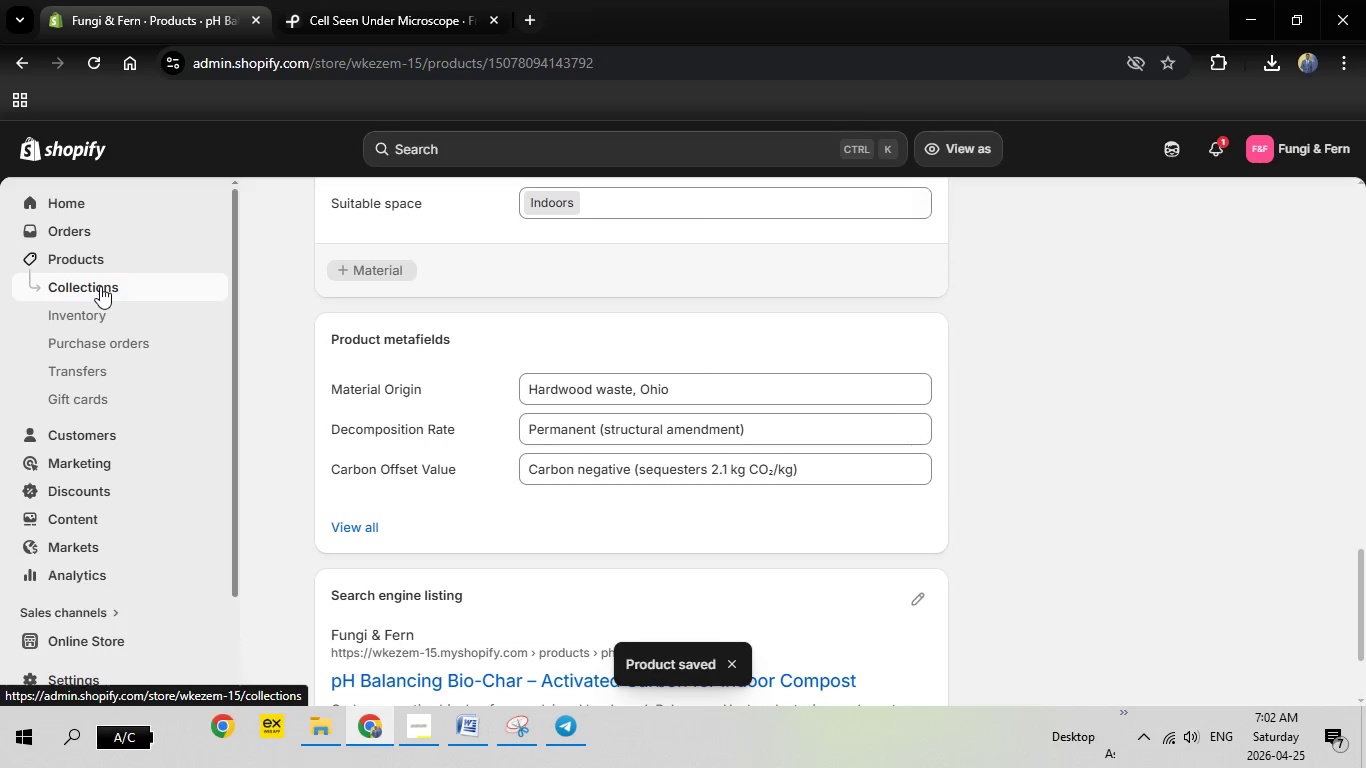 
left_click([427, 730])